 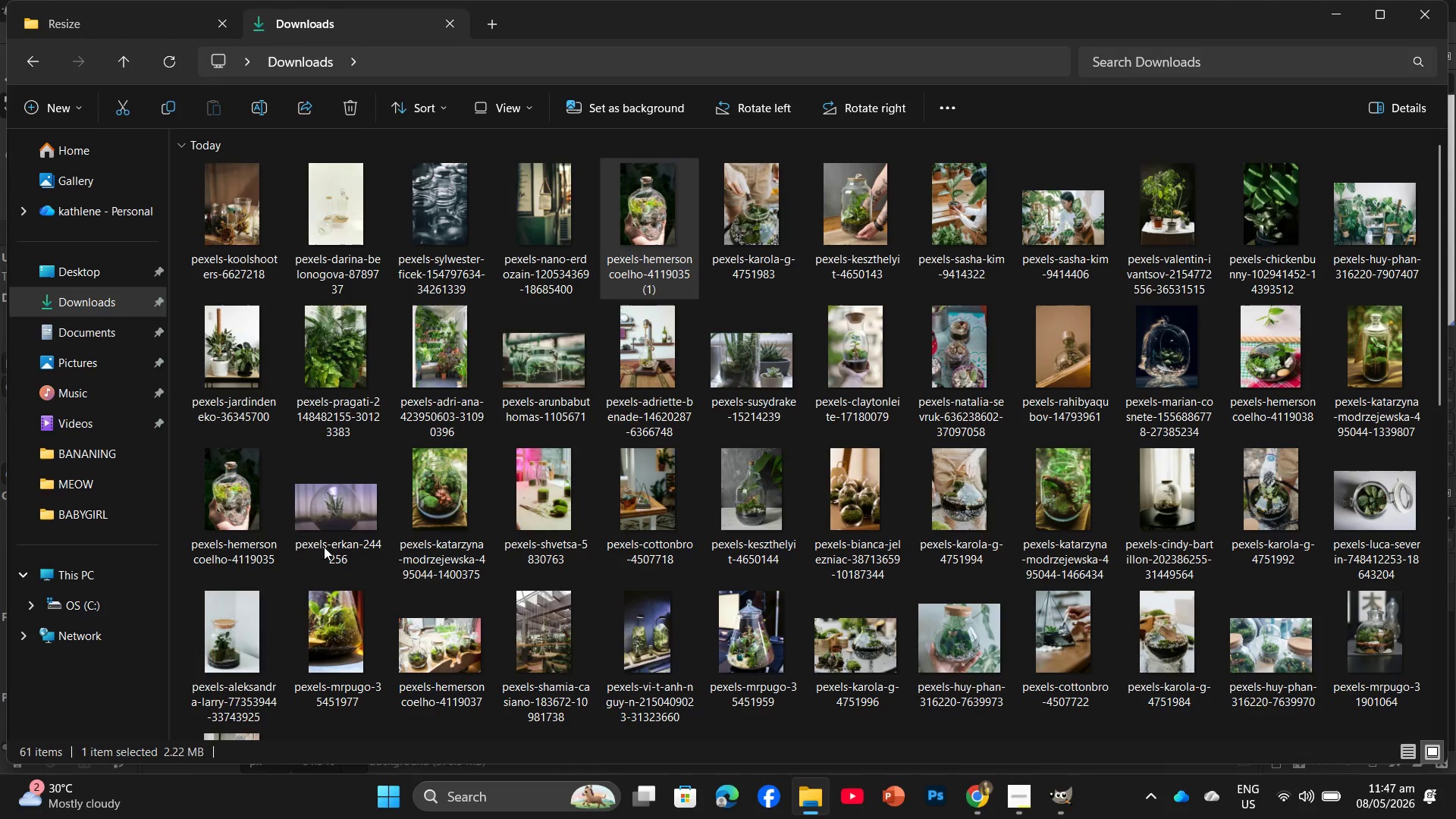 
left_click([64, 27])
 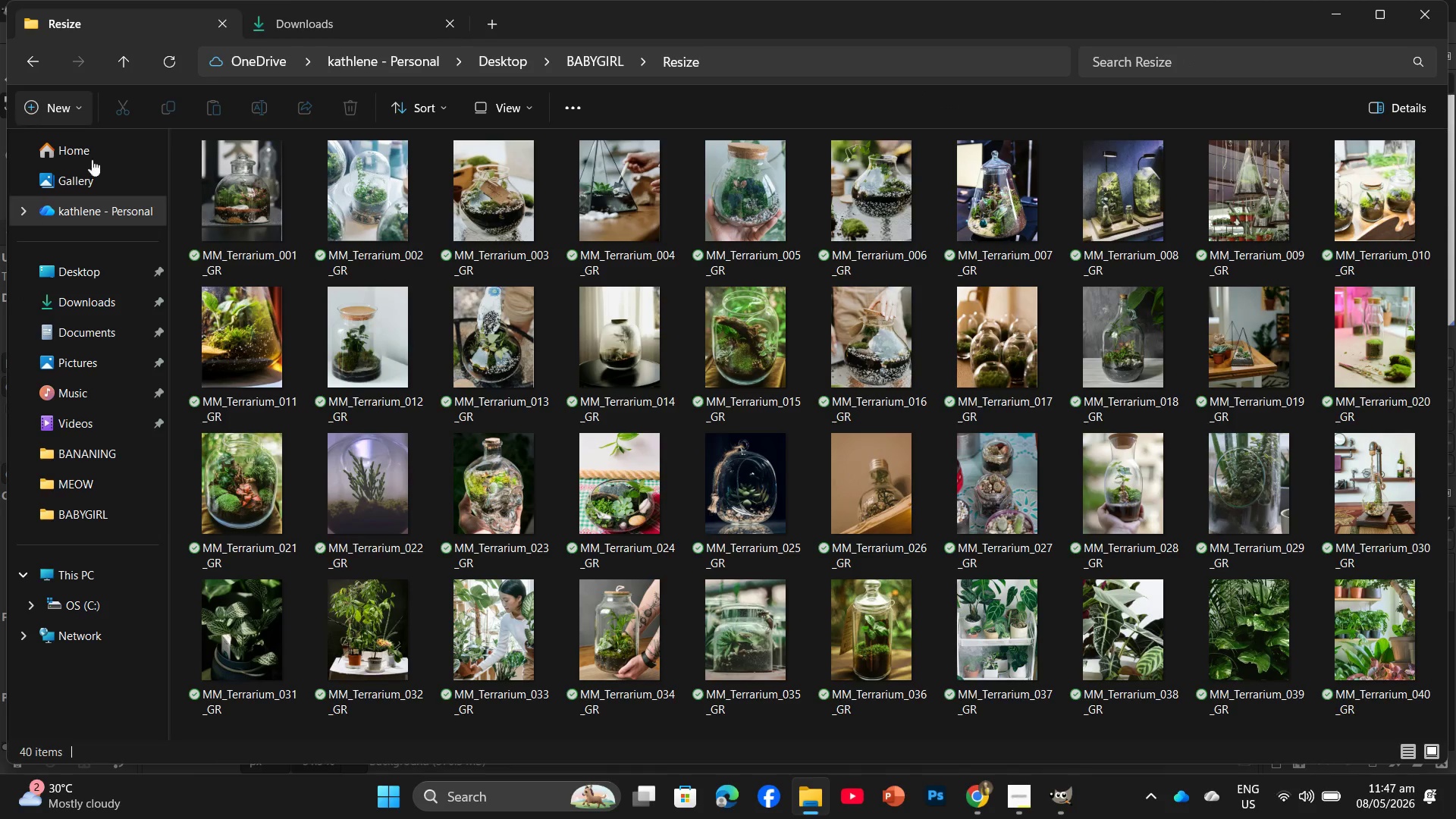 
mouse_move([287, 250])
 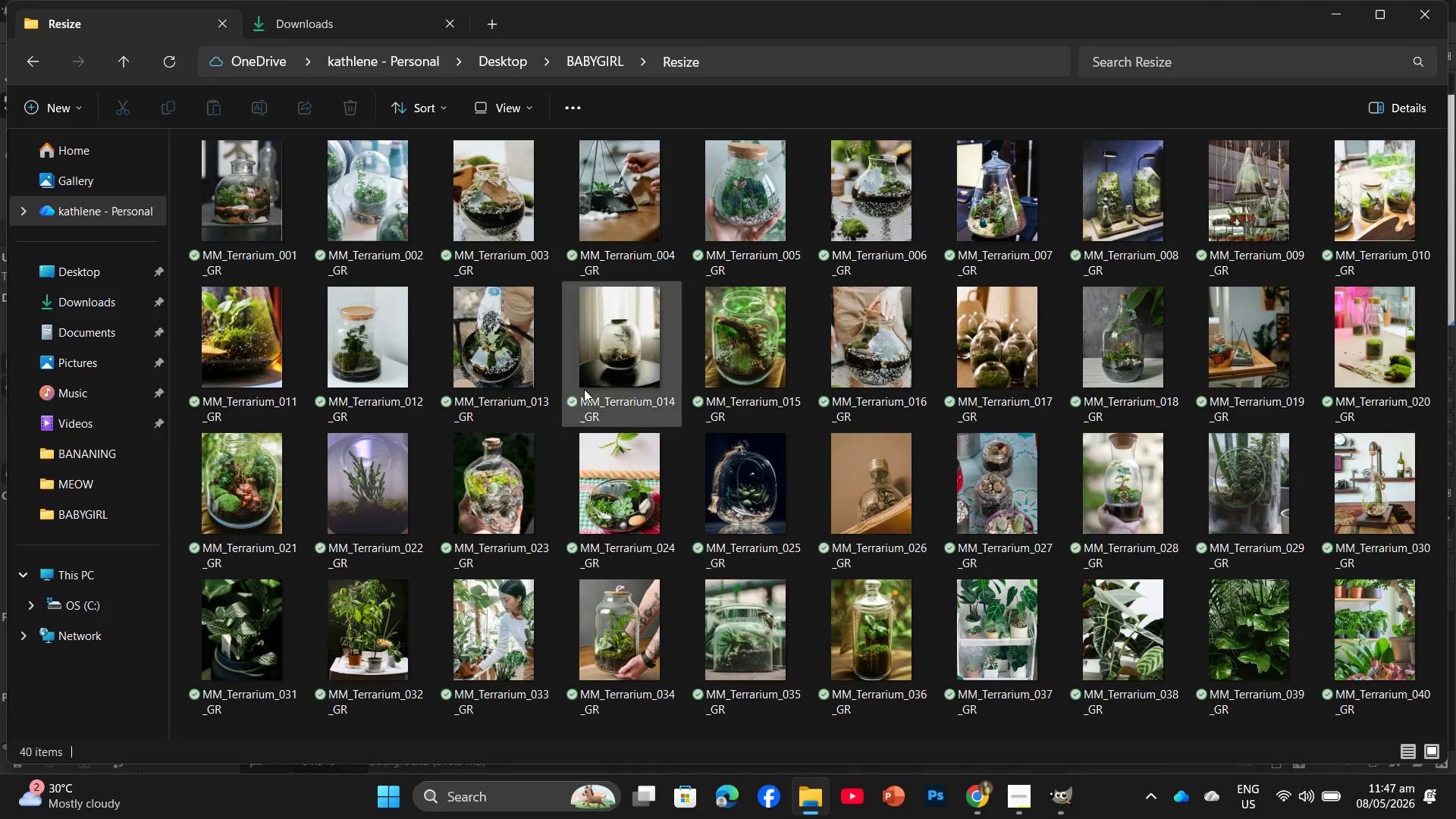 
left_click([333, 32])
 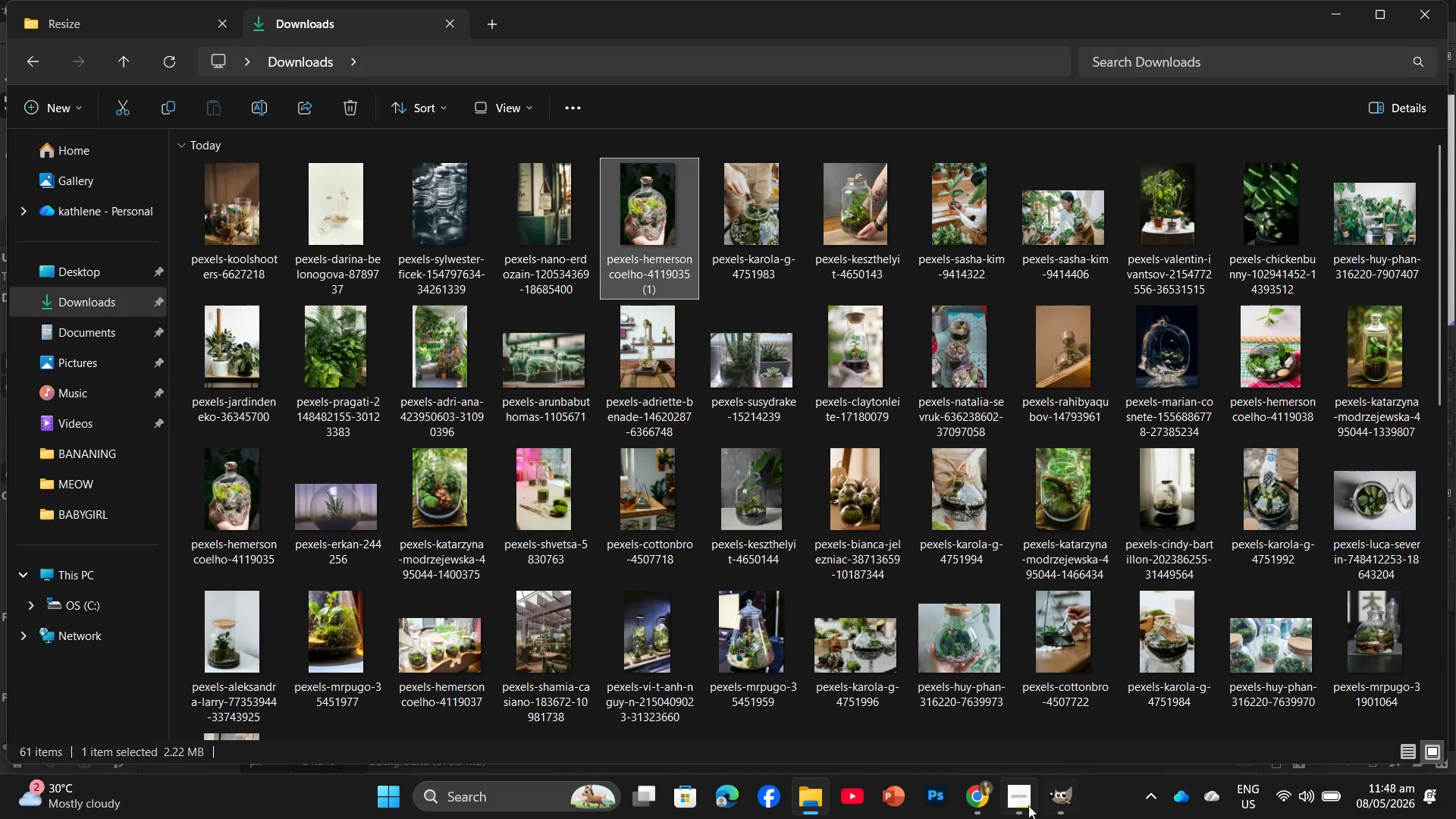 
left_click([1060, 747])
 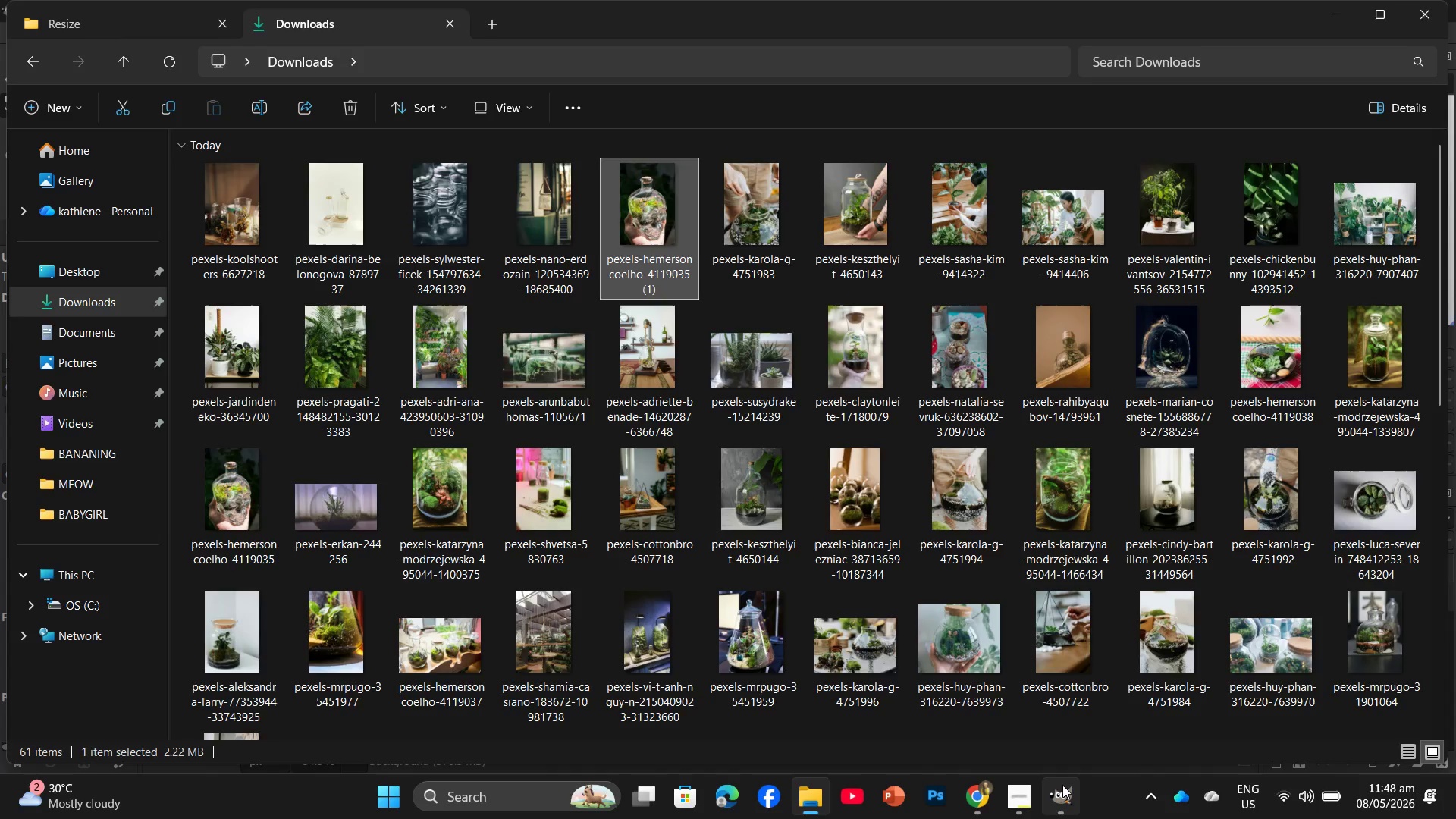 
left_click([1062, 785])
 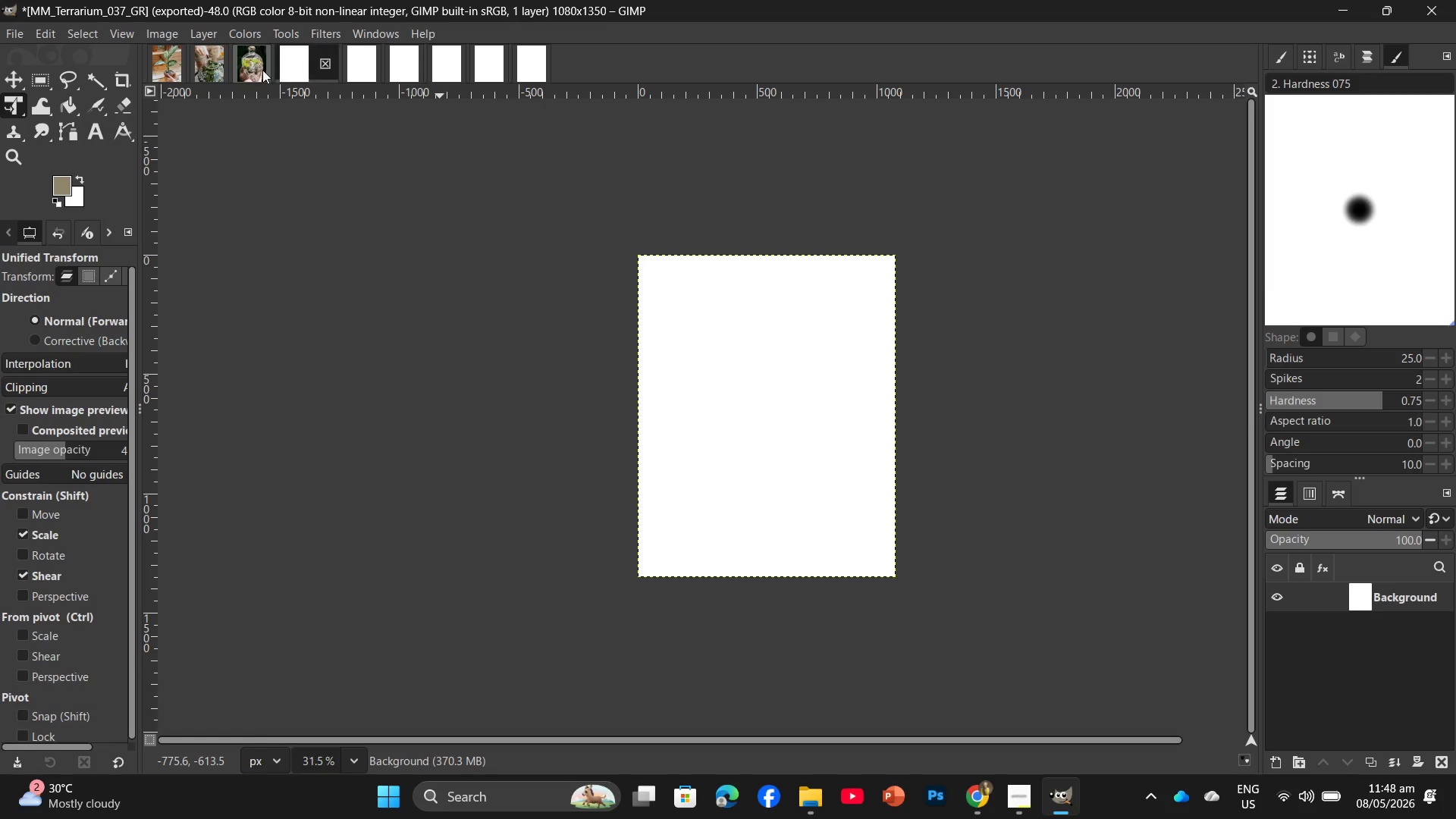 
left_click([262, 70])
 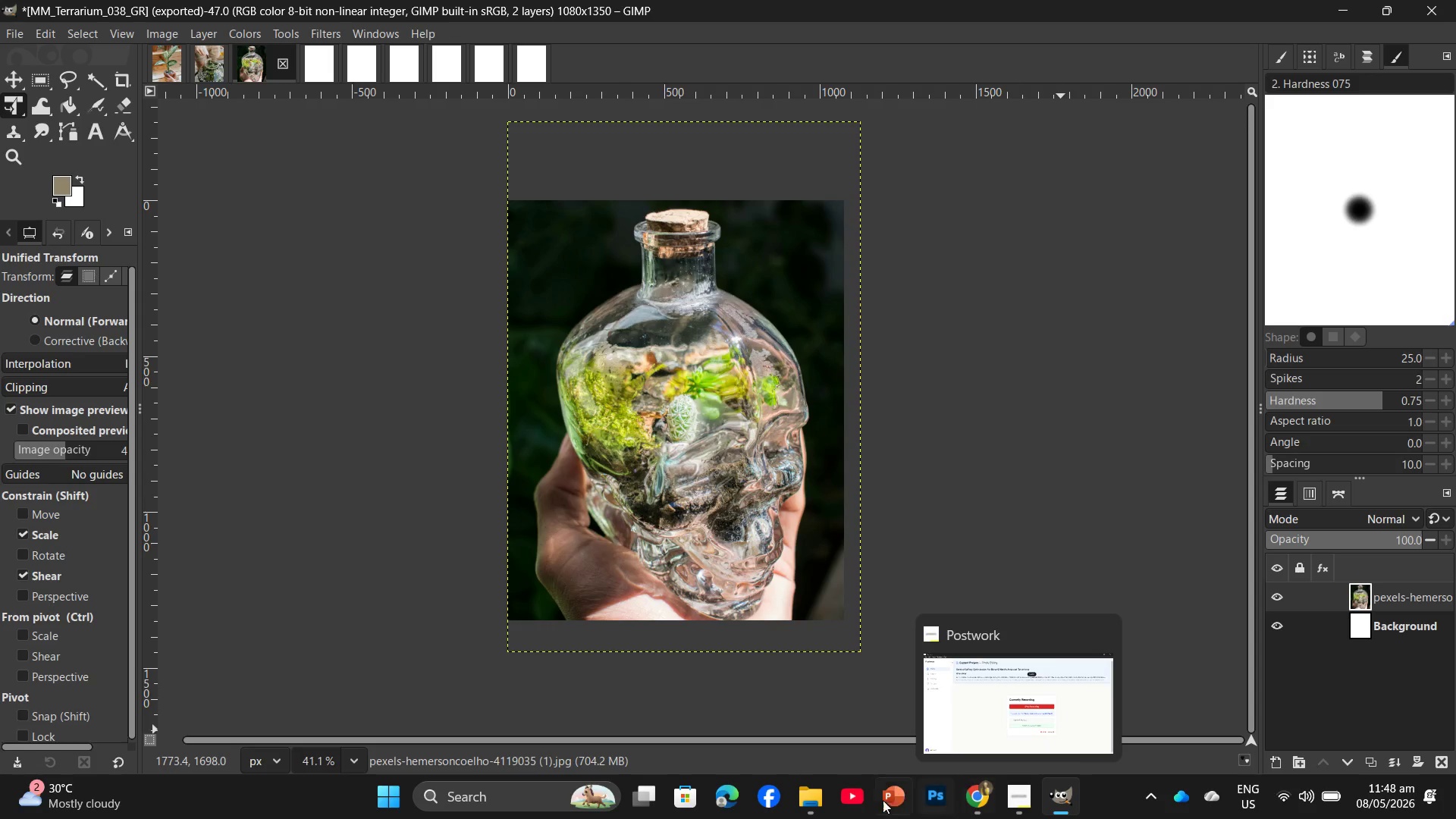 
left_click([800, 734])
 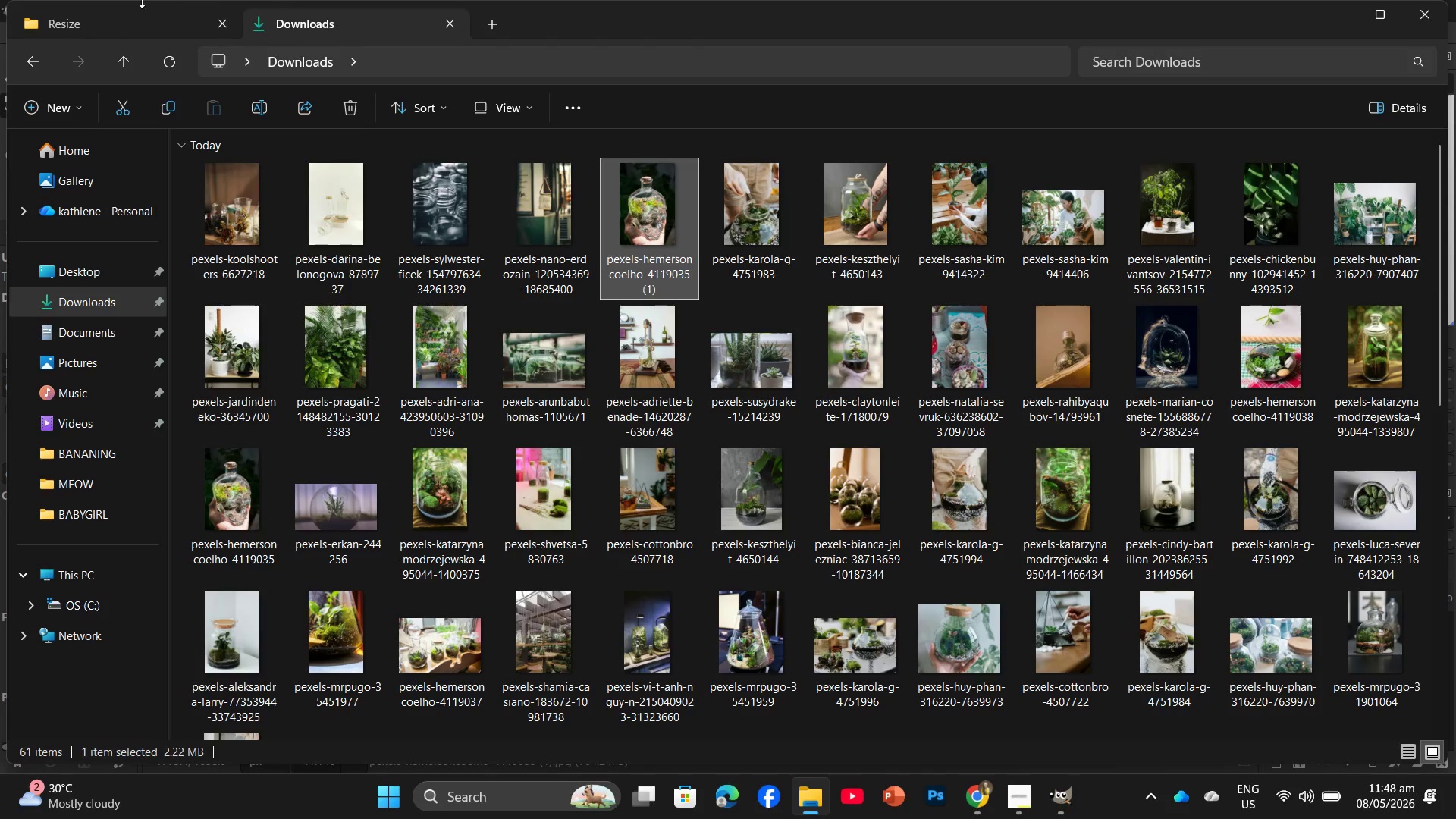 
left_click([107, 24])
 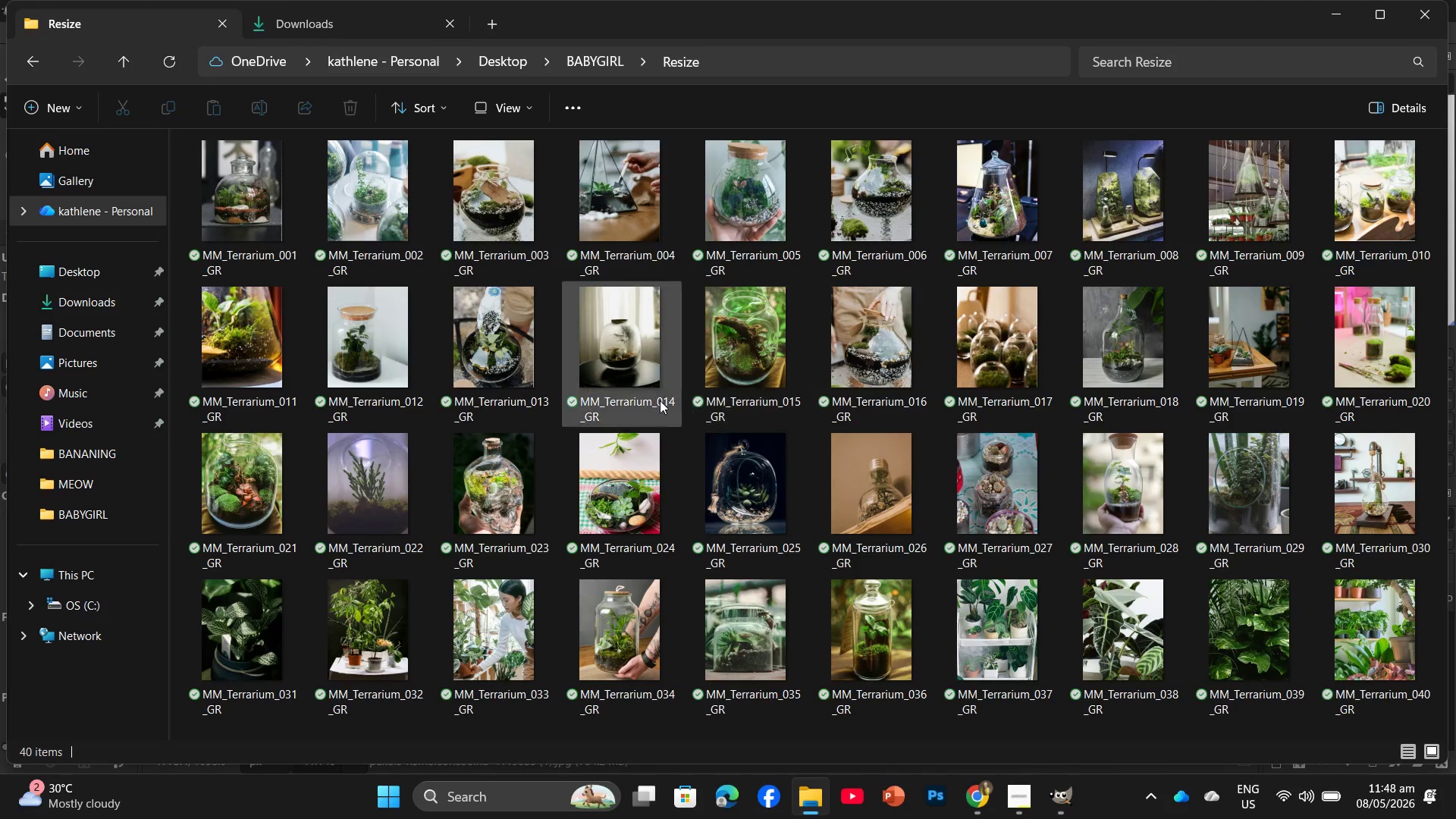 
scroll: coordinate [1107, 520], scroll_direction: down, amount: 2.0
 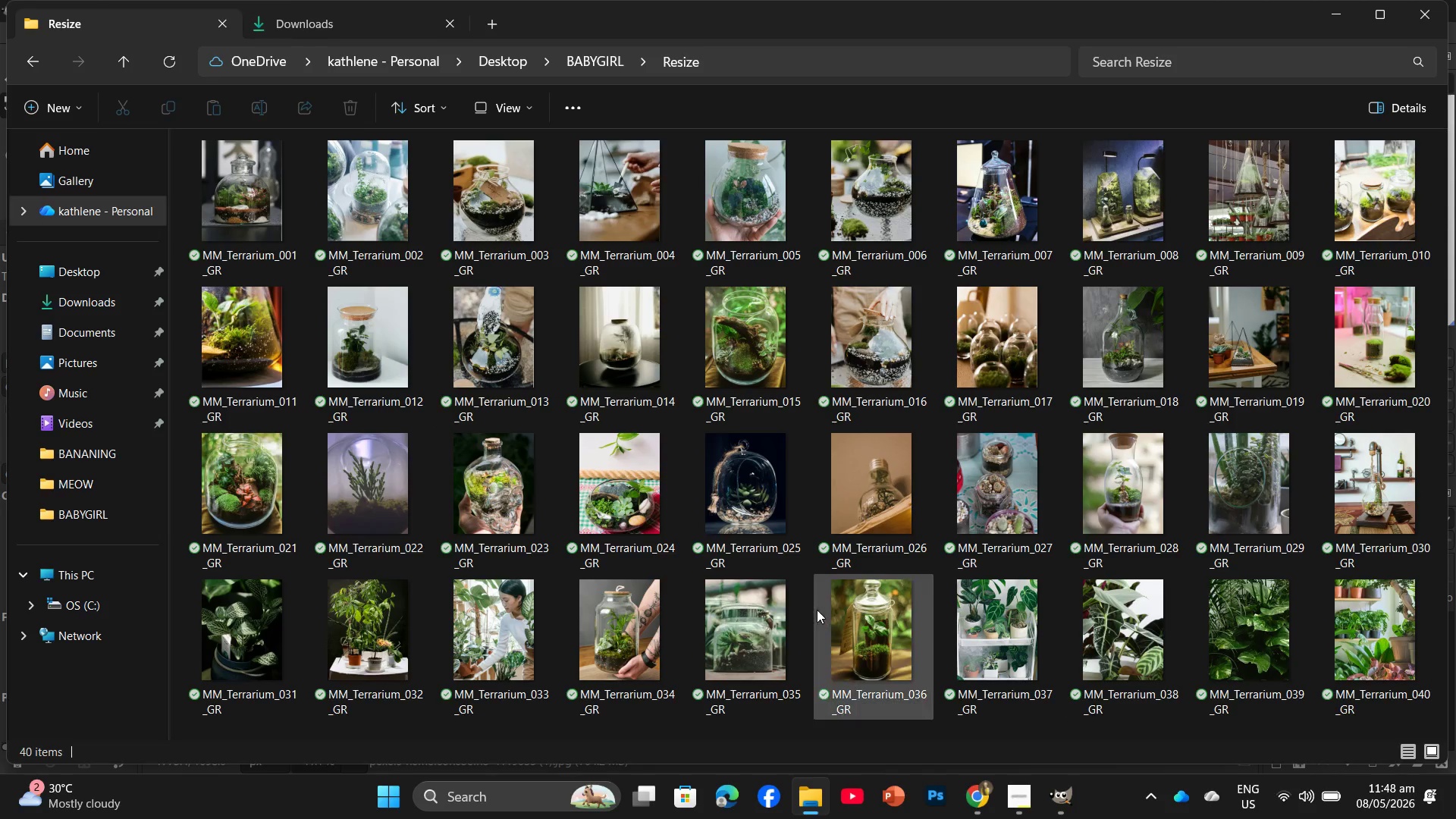 
wait(5.94)
 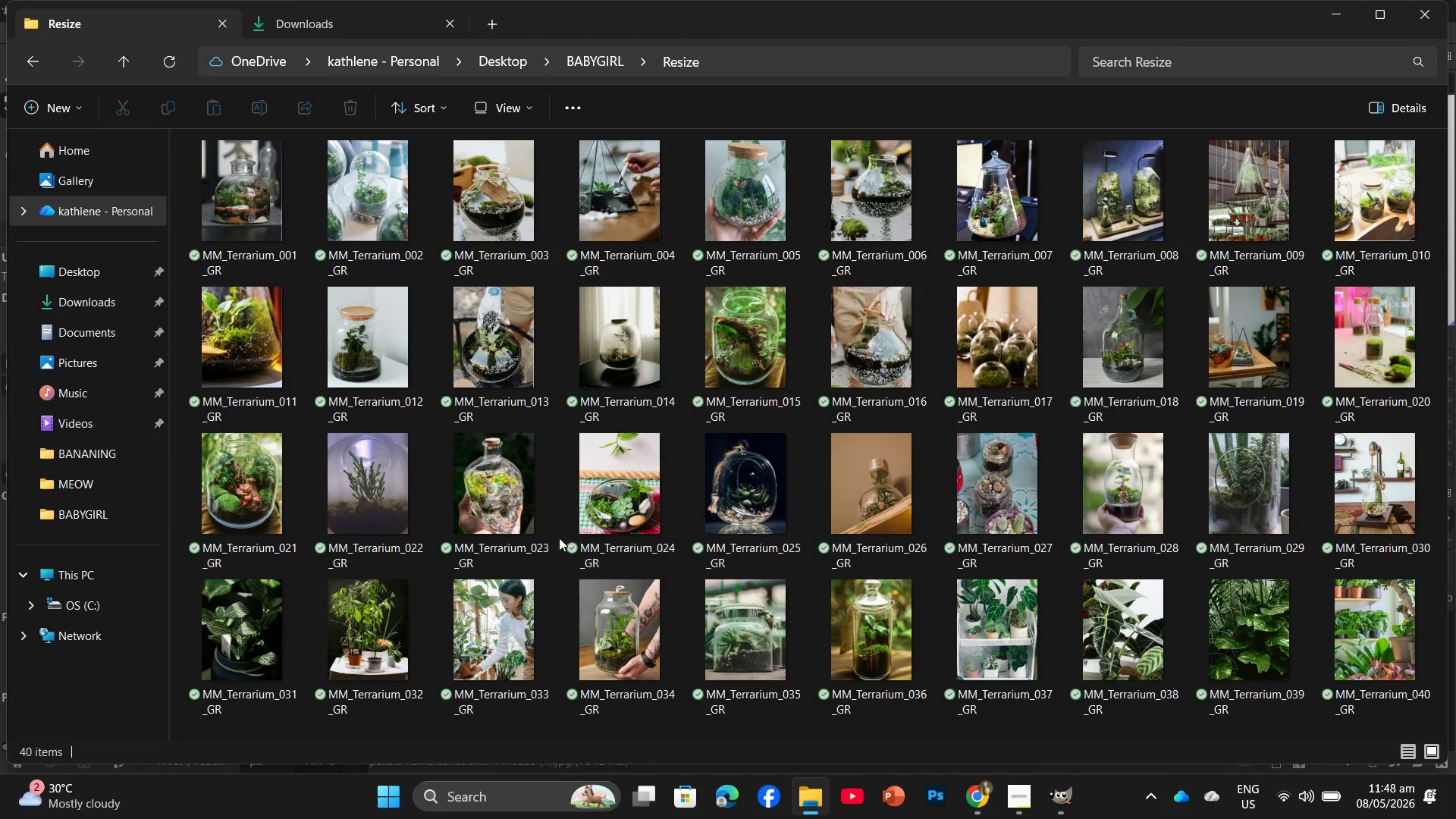 
left_click([1053, 757])
 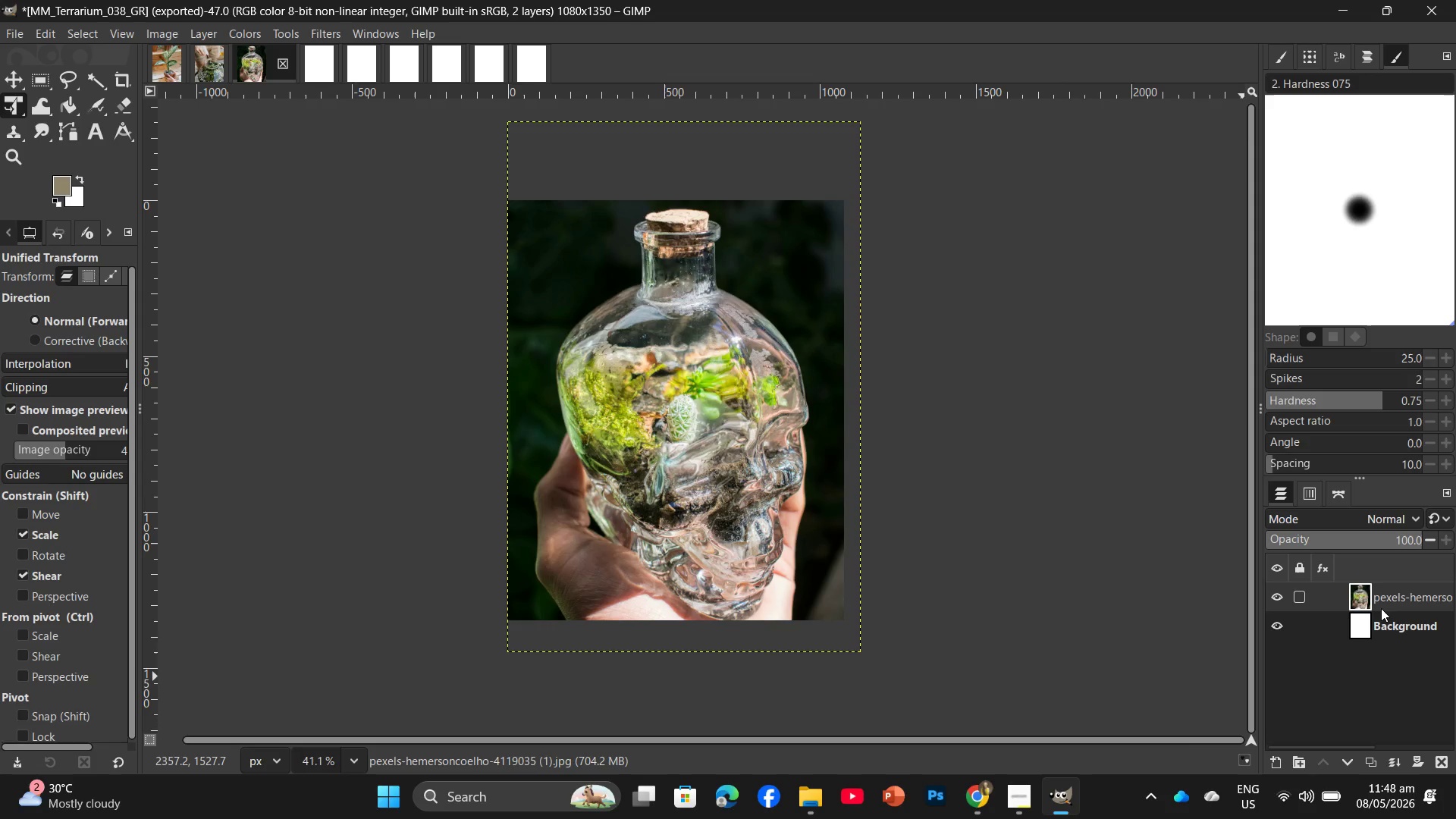 
left_click_drag(start_coordinate=[1392, 597], to_coordinate=[1440, 752])
 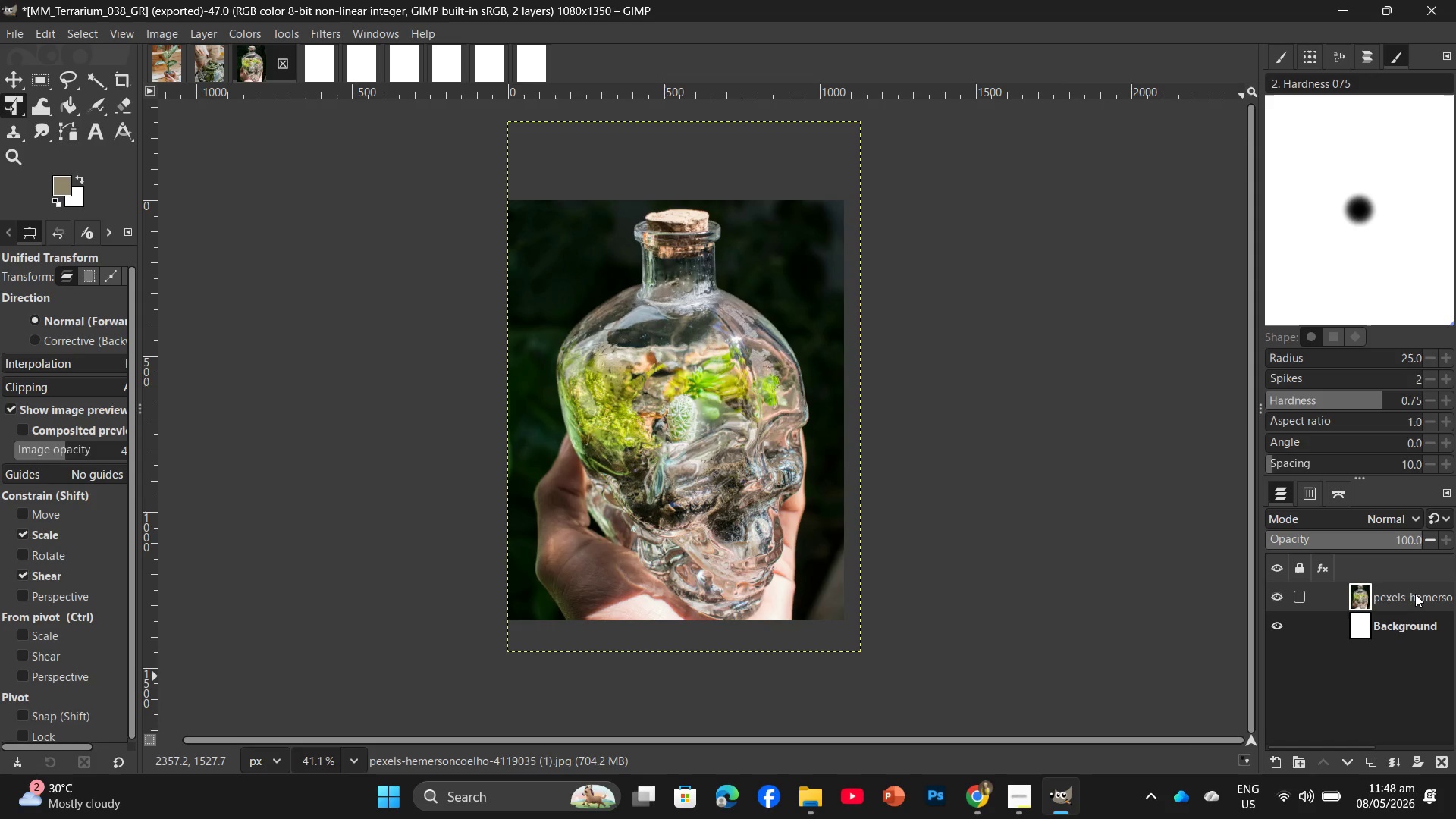 
left_click_drag(start_coordinate=[1415, 592], to_coordinate=[1439, 754])
 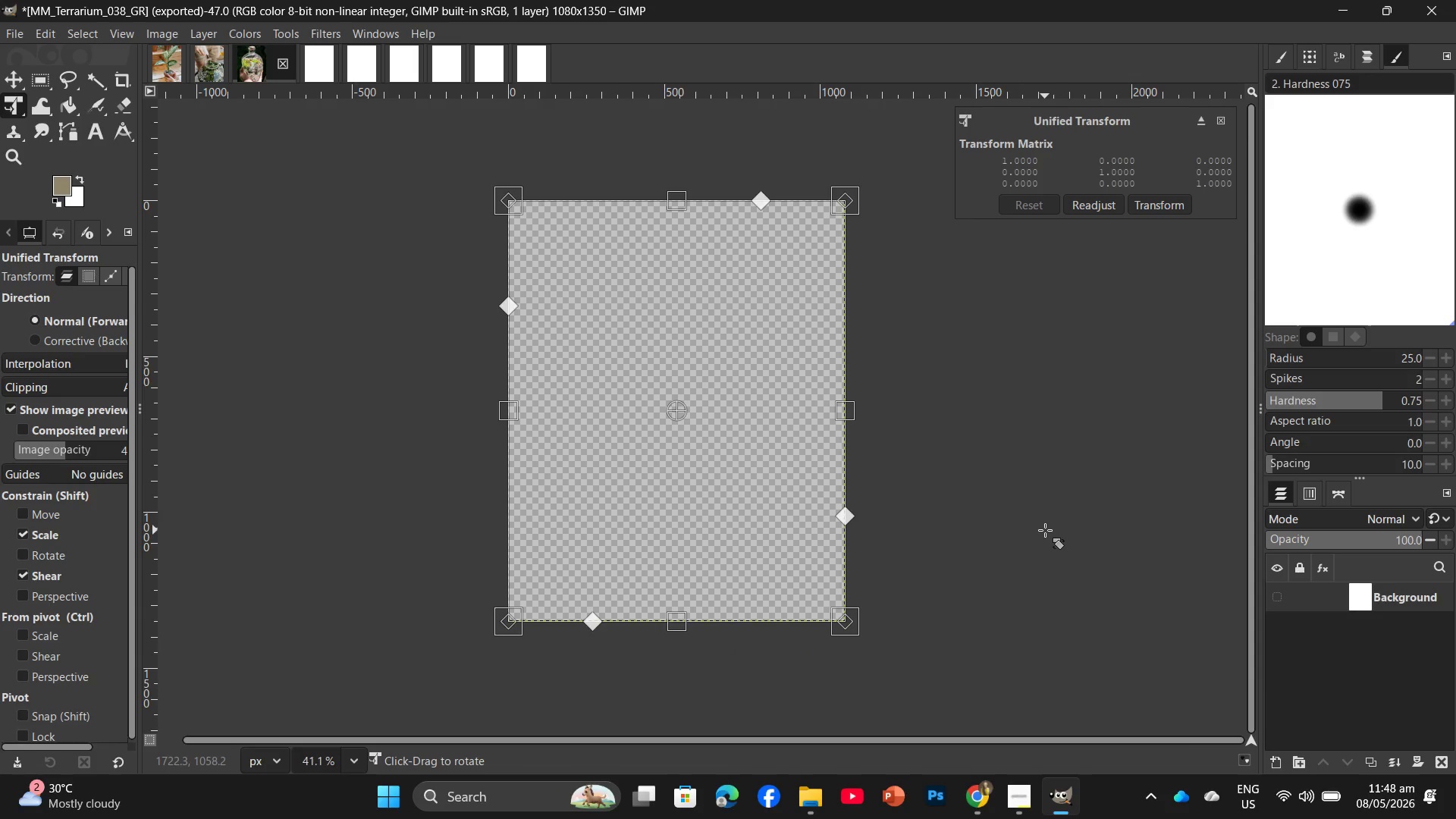 
key(Enter)
 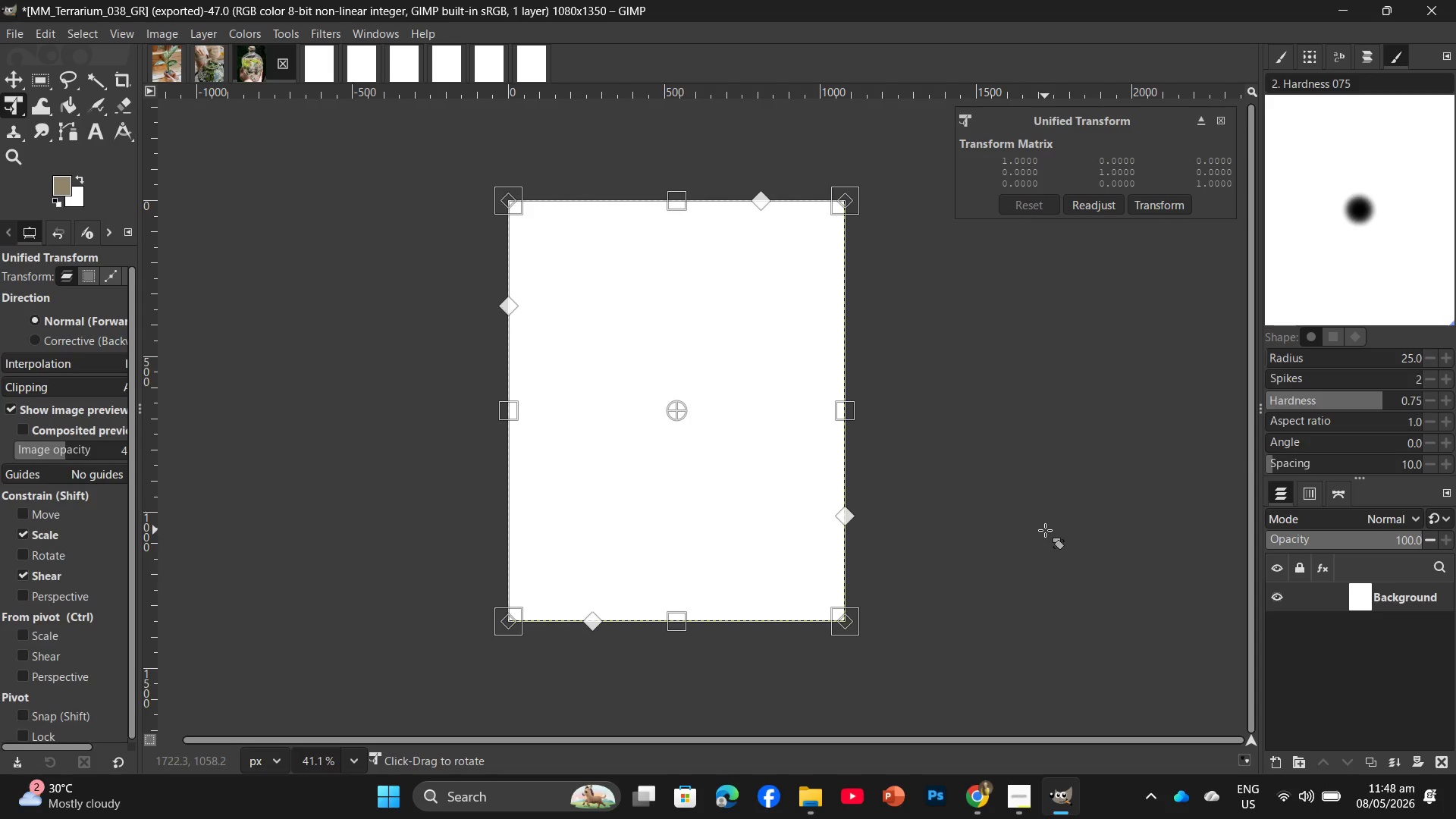 
wait(8.3)
 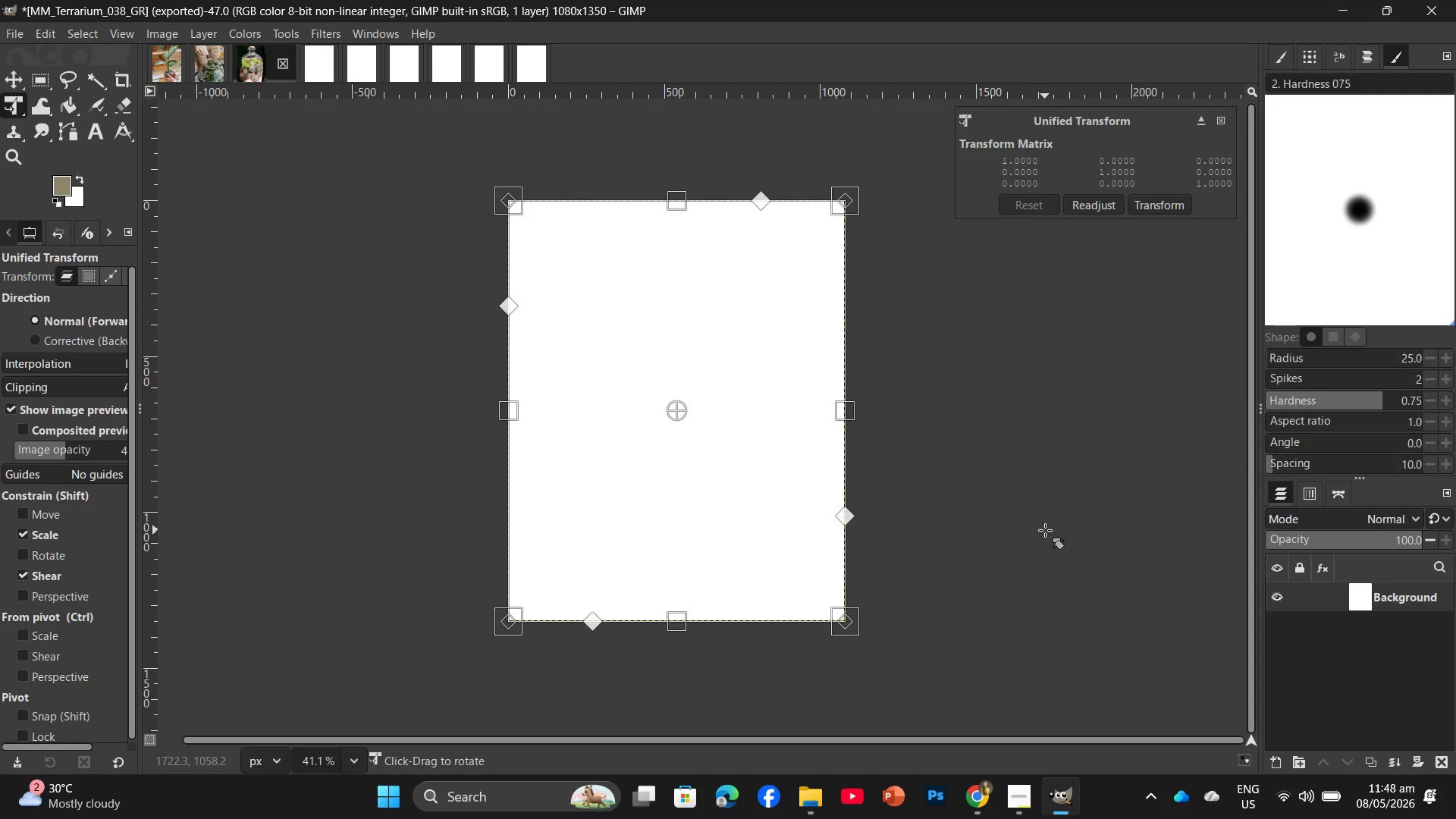 
left_click([1101, 411])
 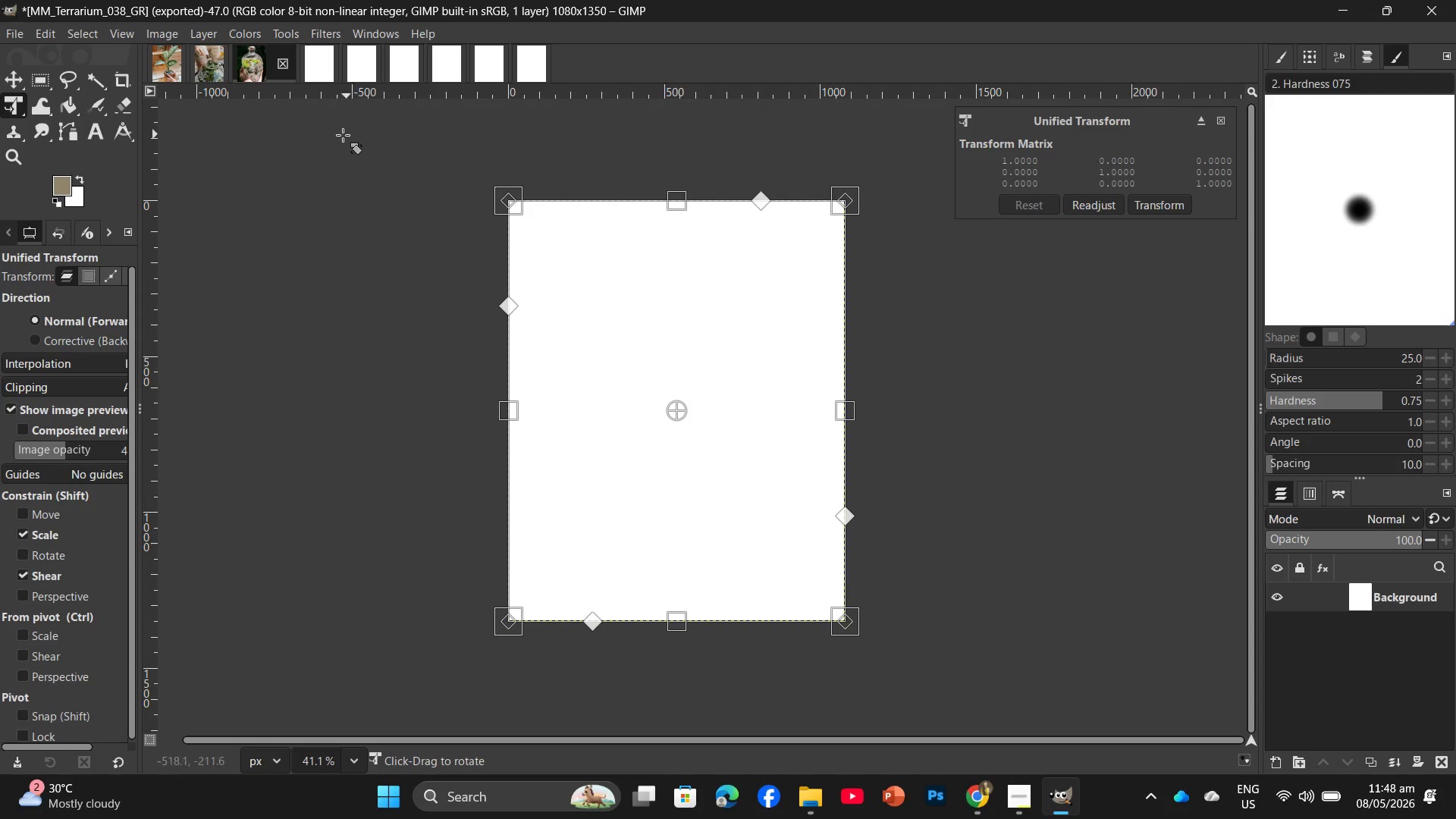 
left_click([327, 157])
 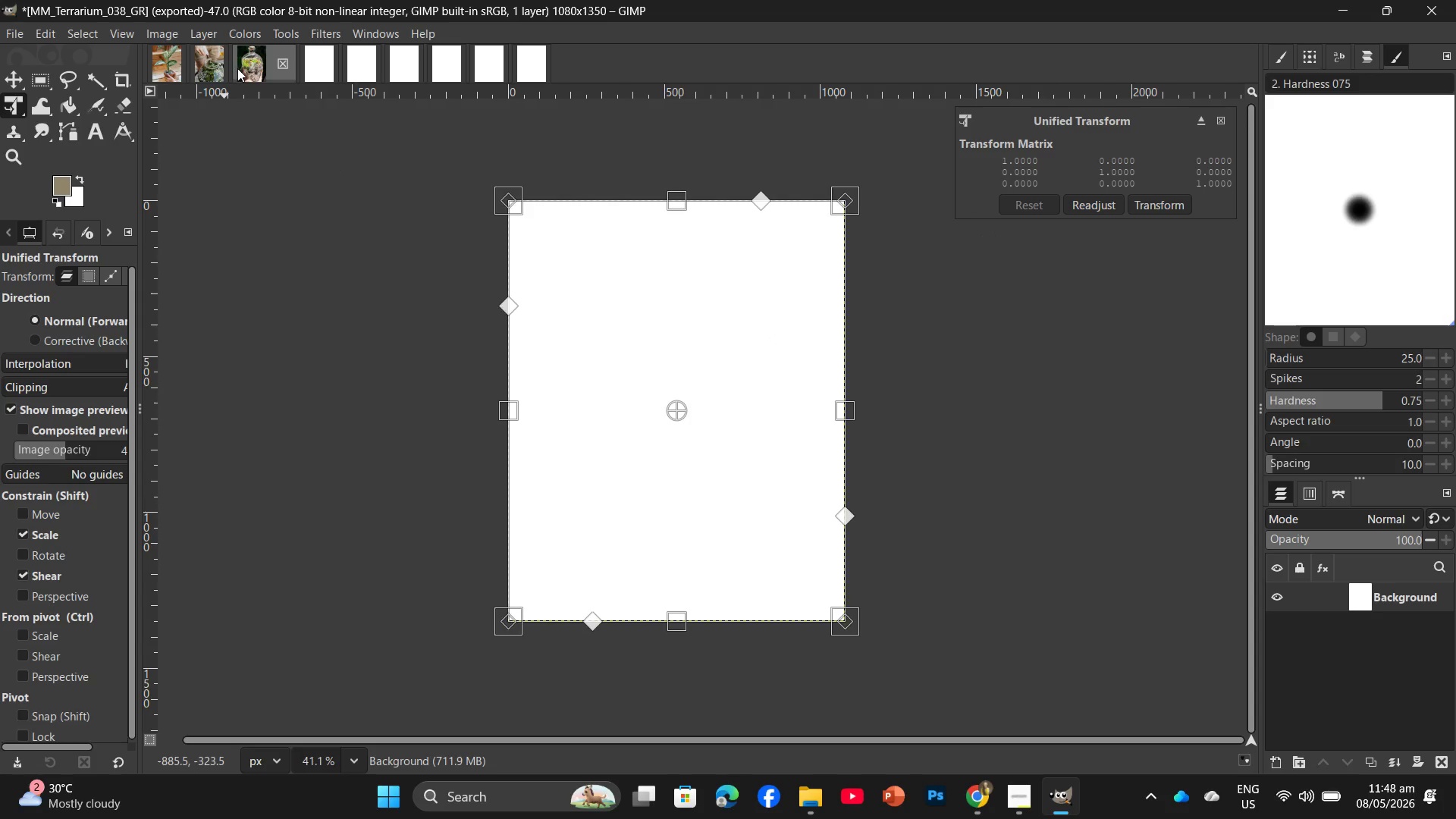 
left_click([237, 68])
 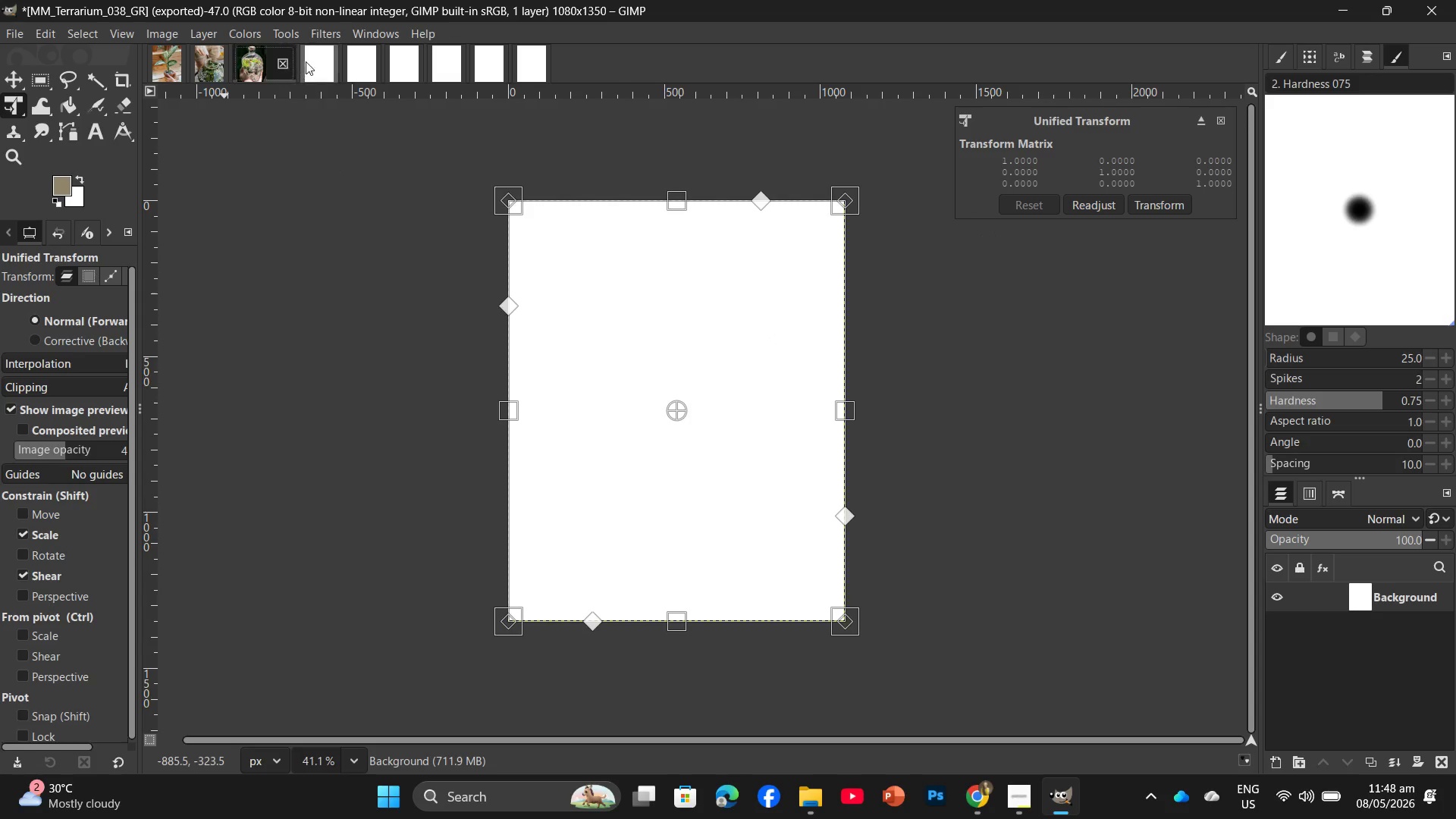 
left_click([306, 61])
 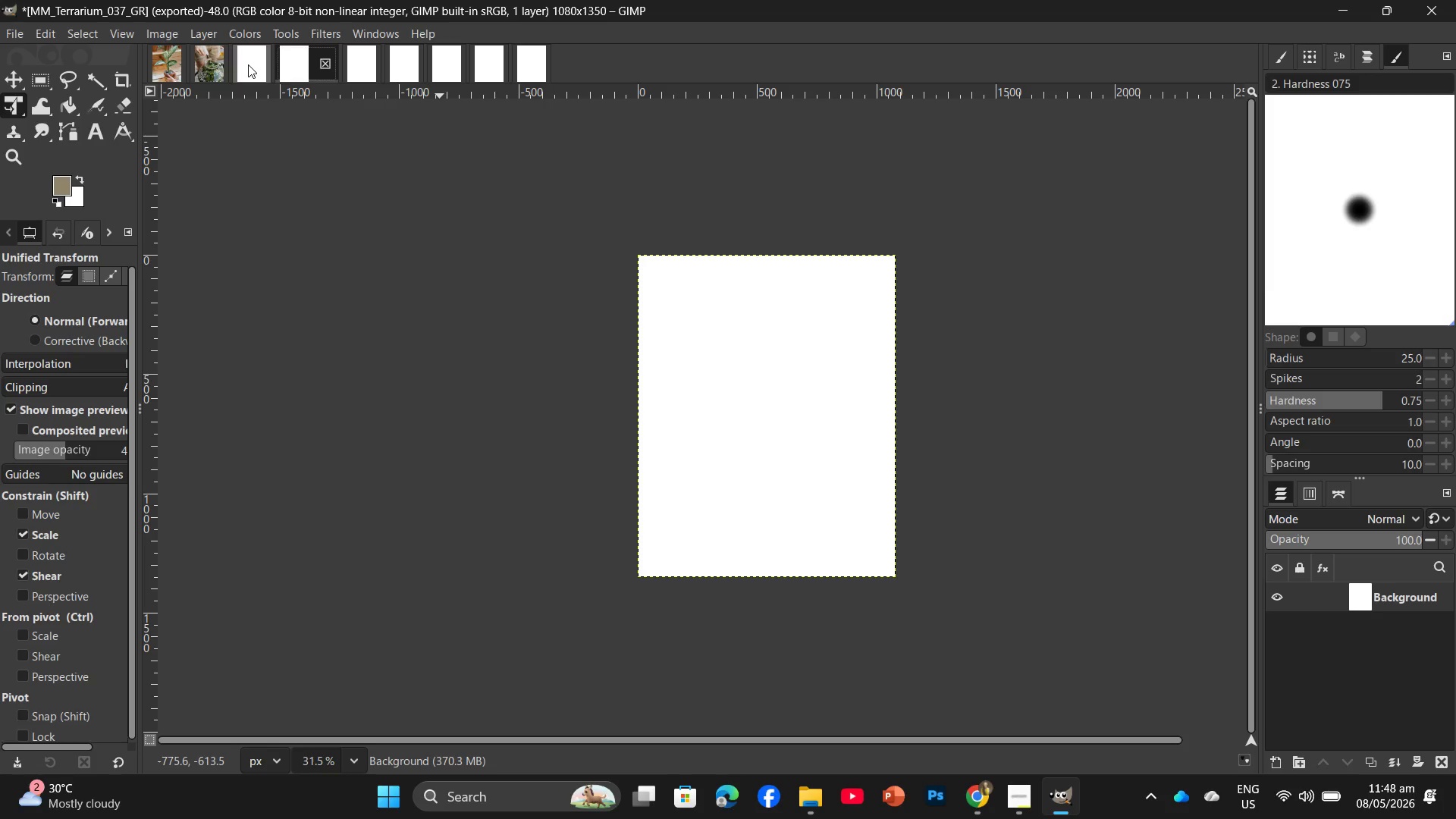 
left_click([248, 64])
 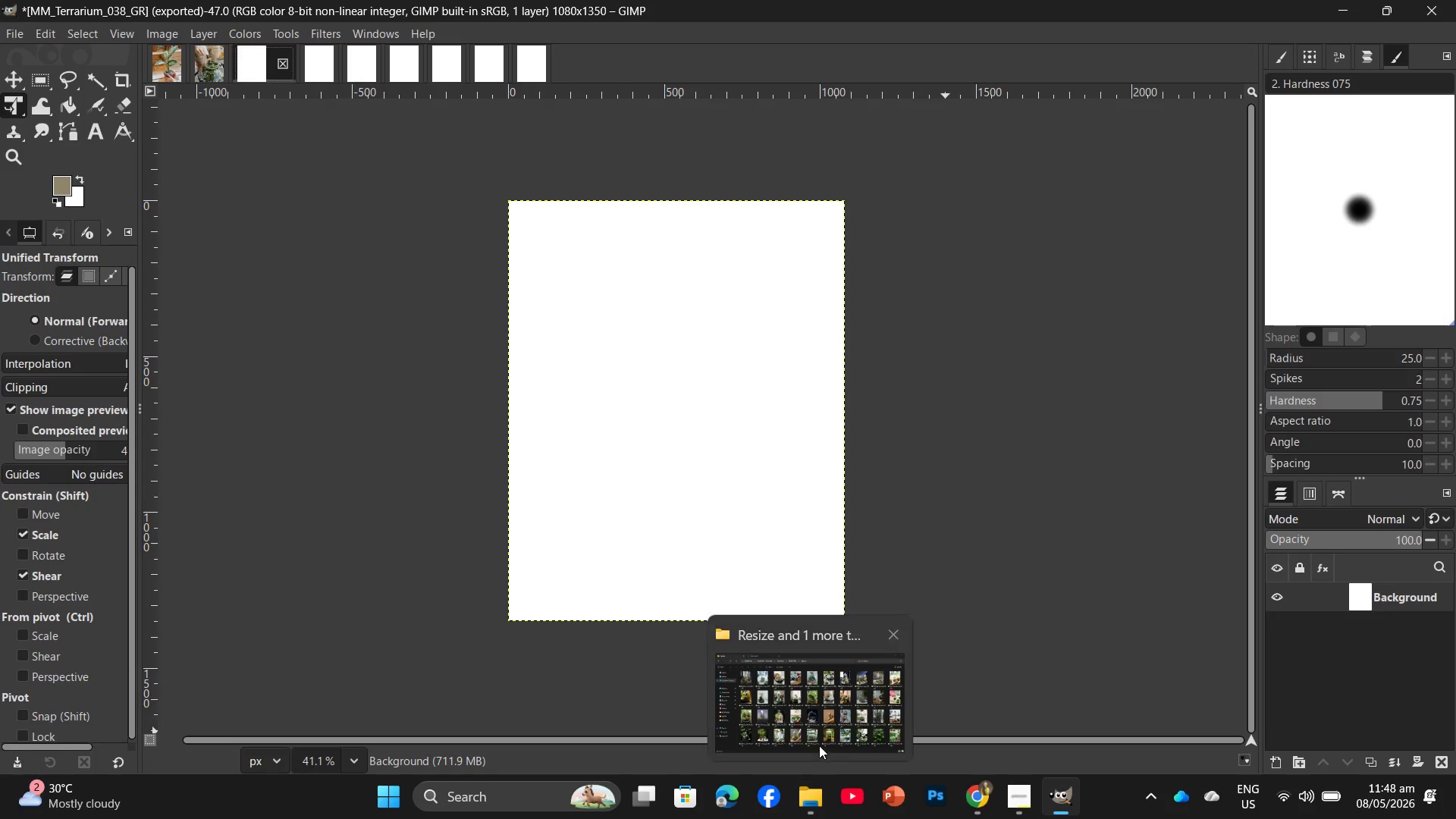 
left_click([294, 14])
 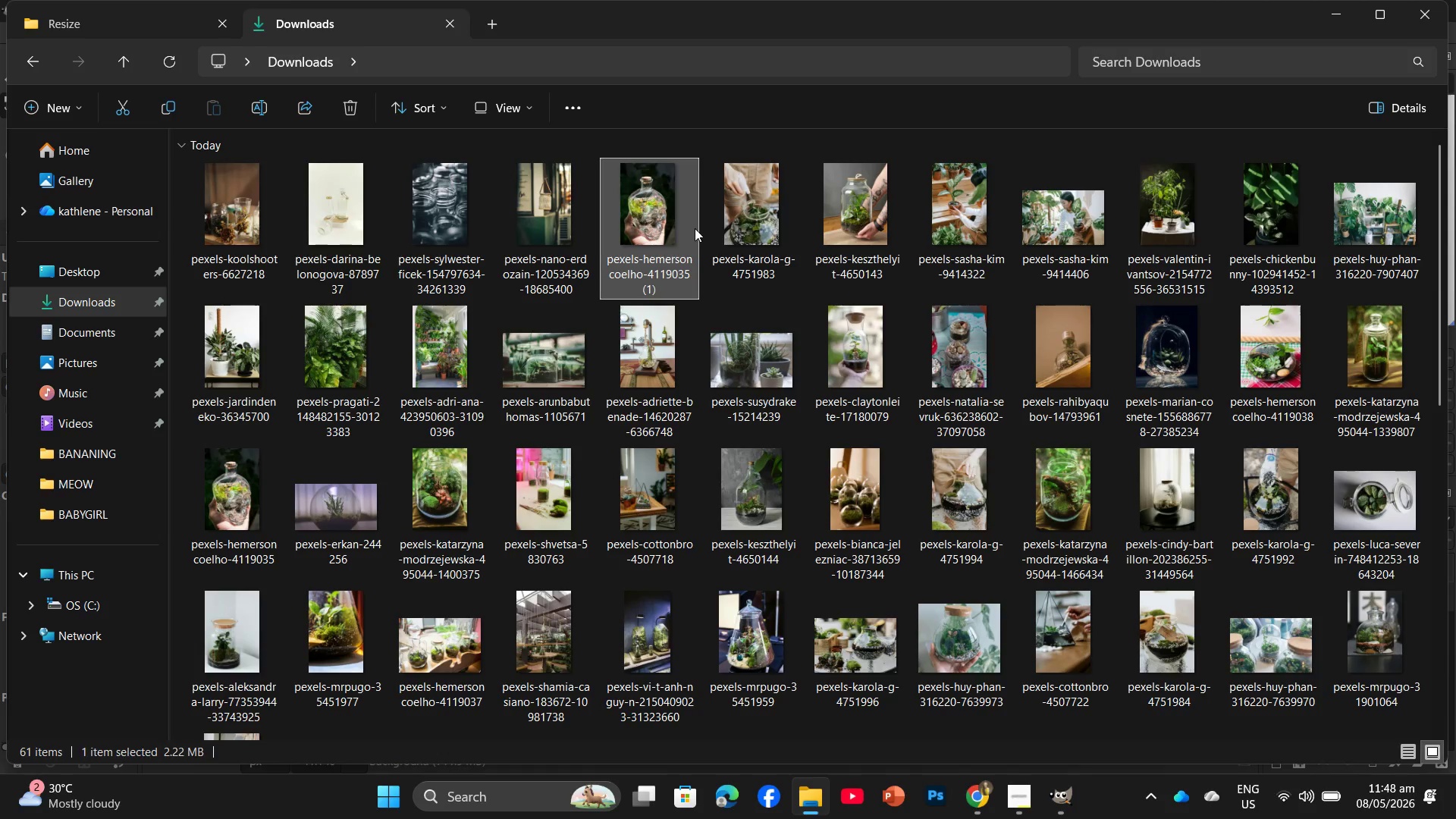 
mouse_move([827, 268])
 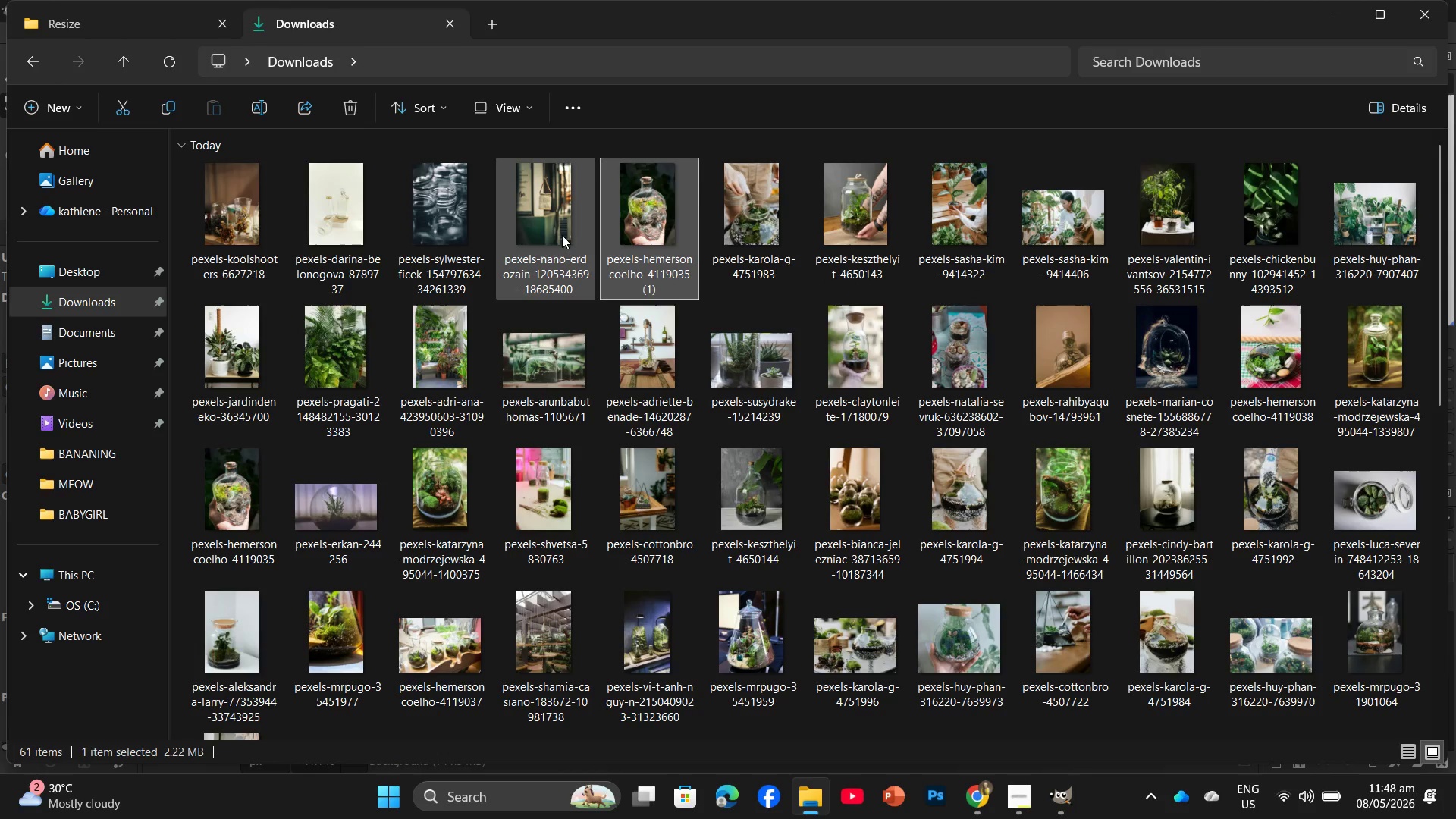 
left_click_drag(start_coordinate=[544, 235], to_coordinate=[516, 226])
 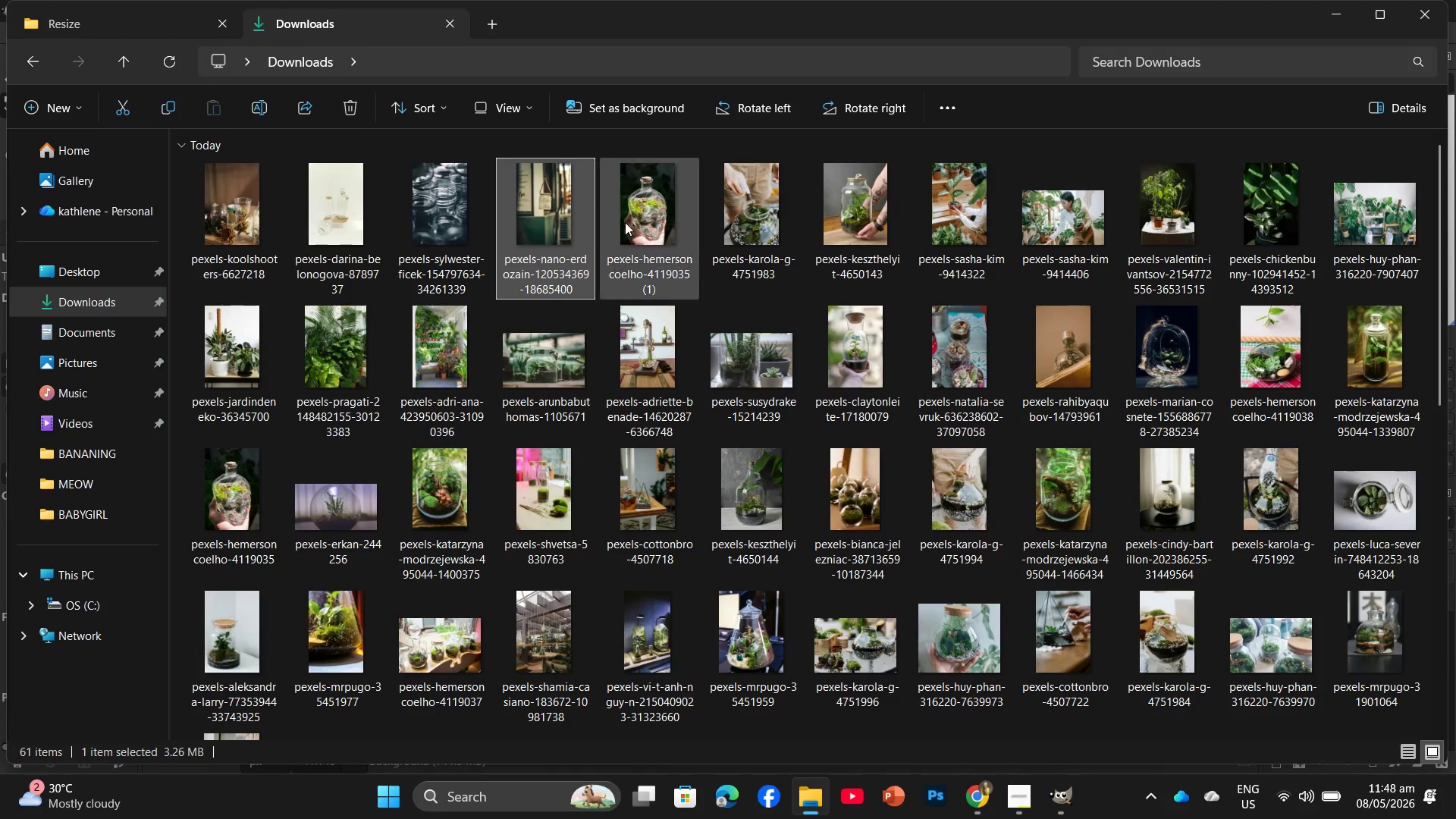 
left_click([626, 221])
 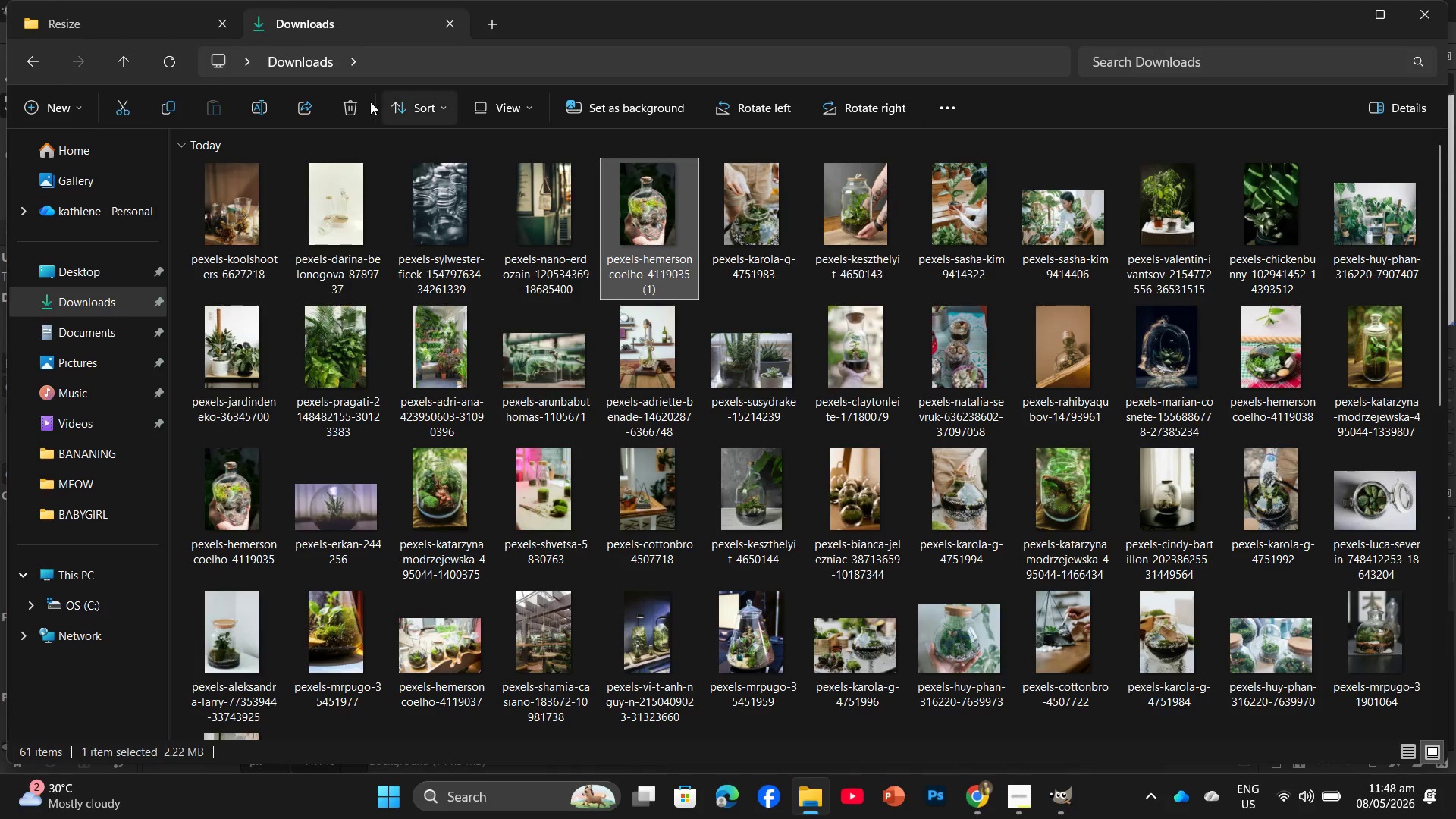 
left_click([334, 103])
 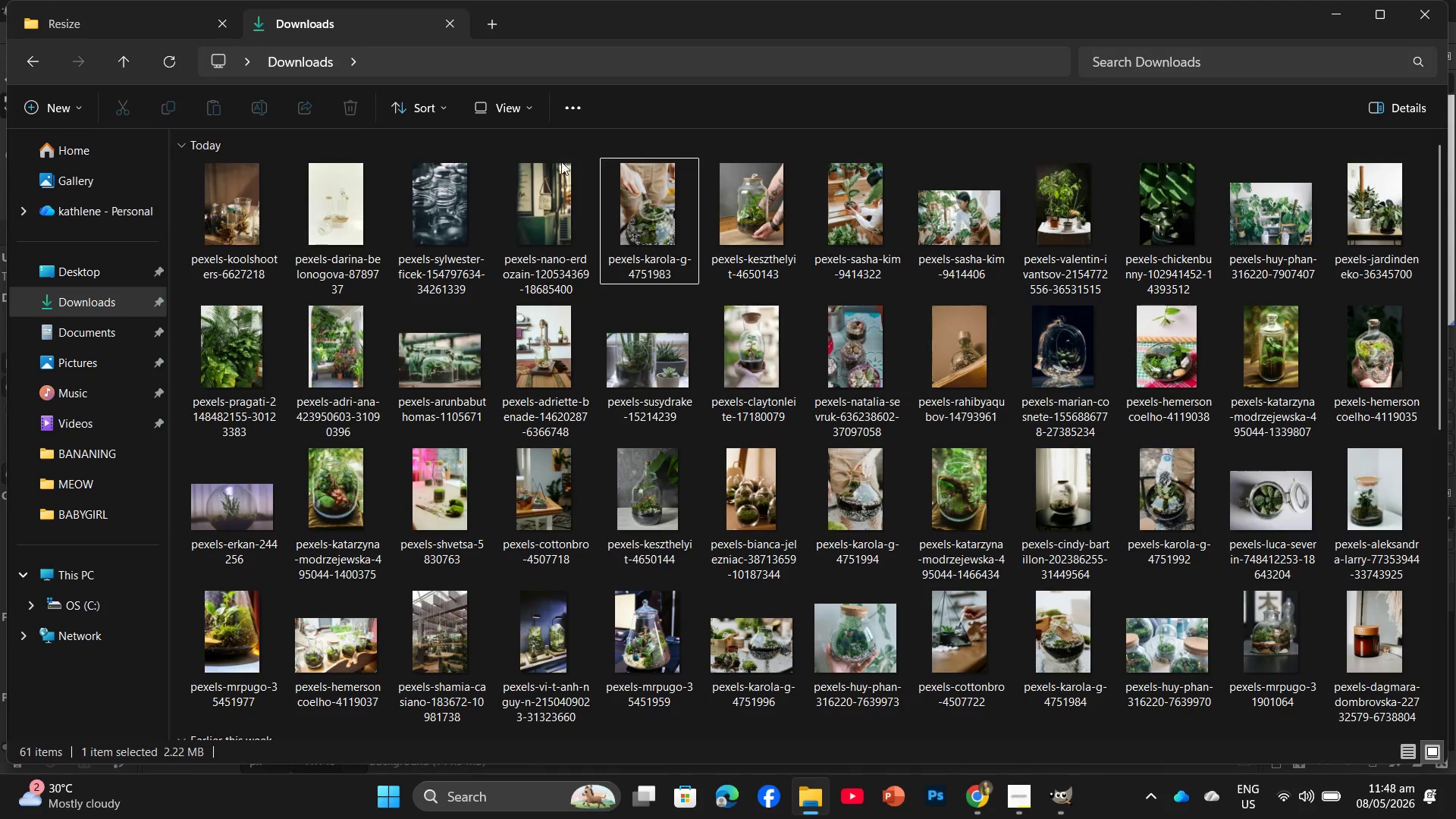 
left_click_drag(start_coordinate=[536, 205], to_coordinate=[1382, 623])
 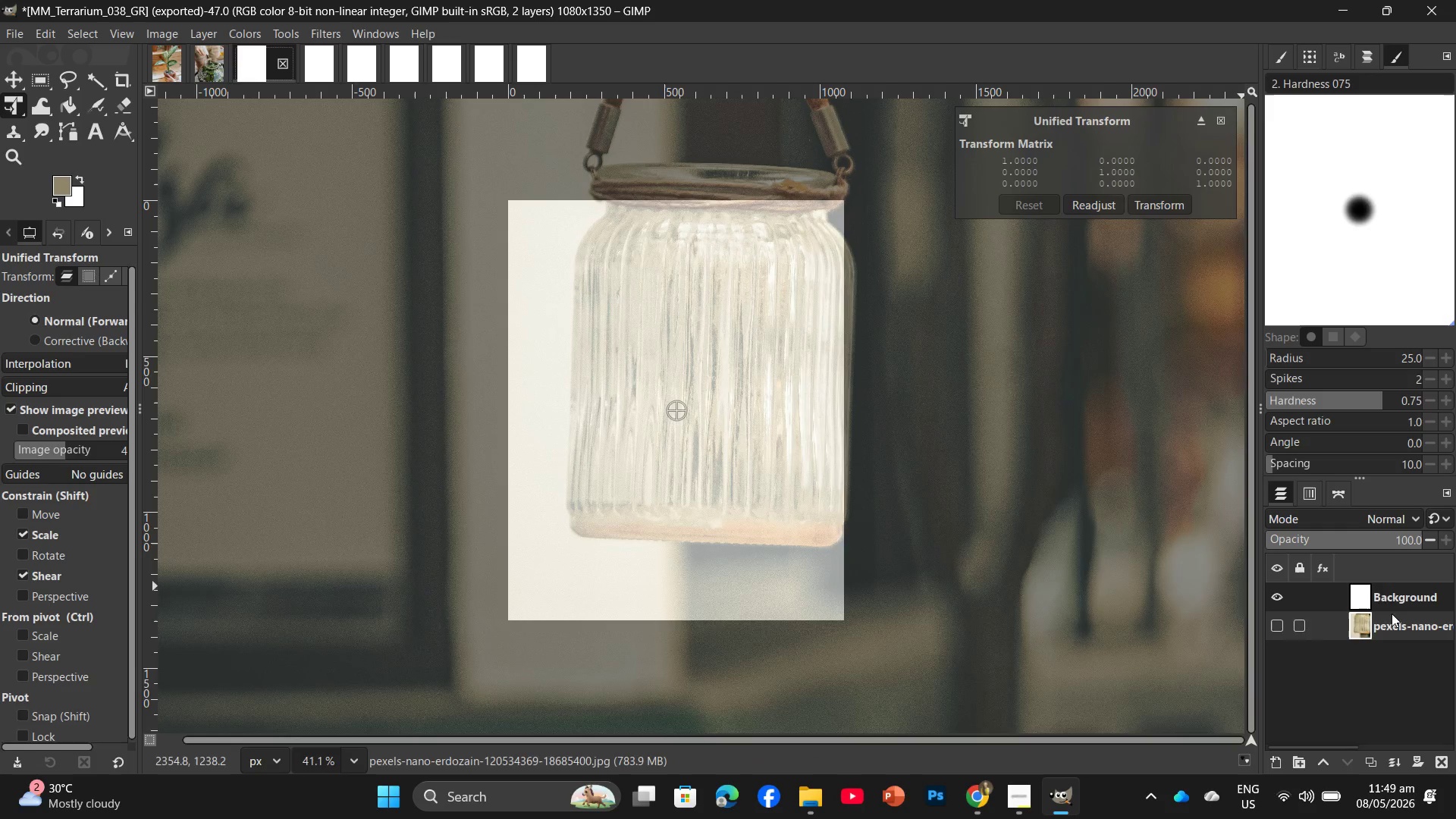 
hold_key(key=ControlLeft, duration=0.72)
scroll: coordinate [961, 409], scroll_direction: down, amount: 8.0
 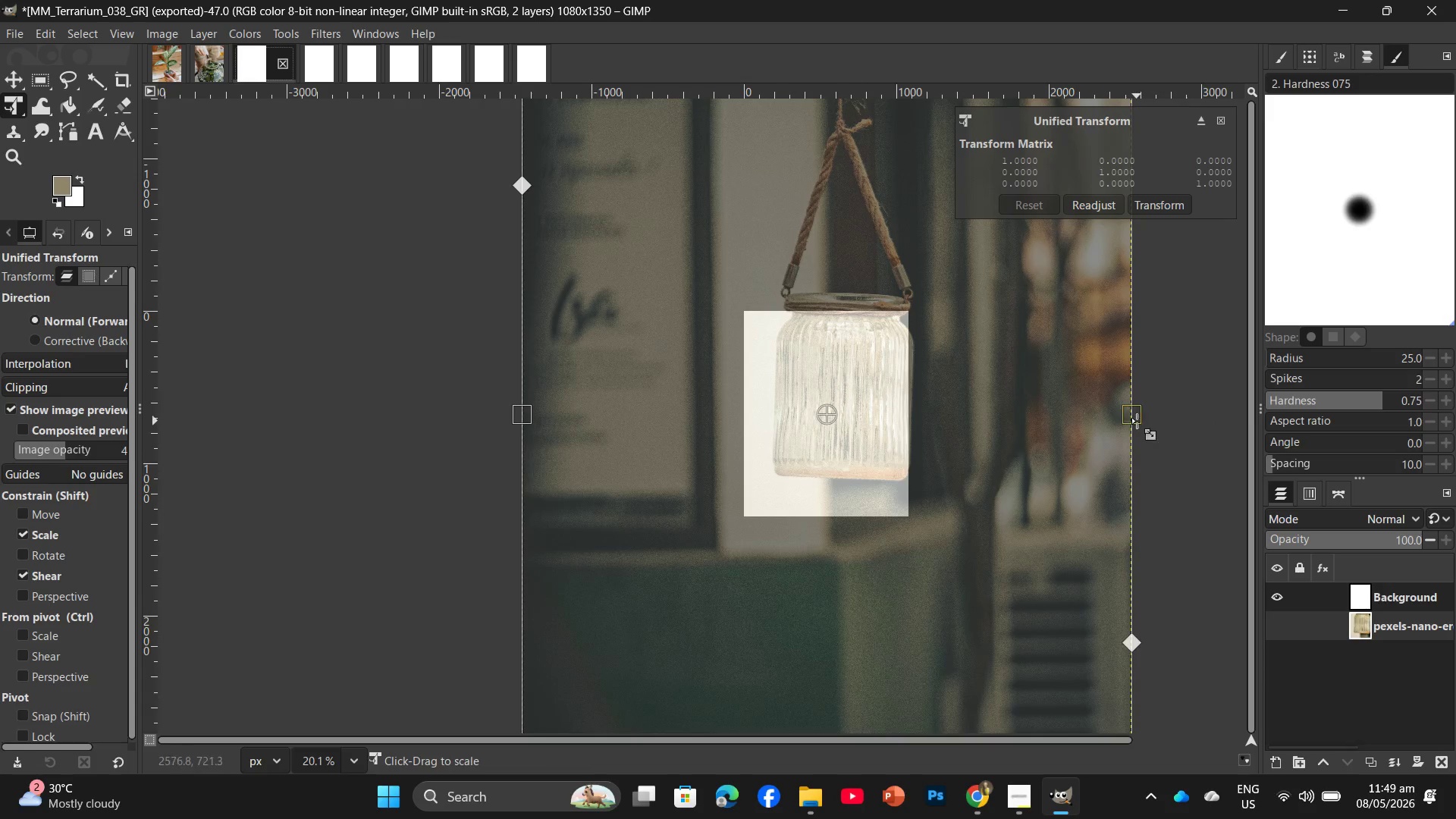 
left_click_drag(start_coordinate=[1134, 416], to_coordinate=[698, 465])
 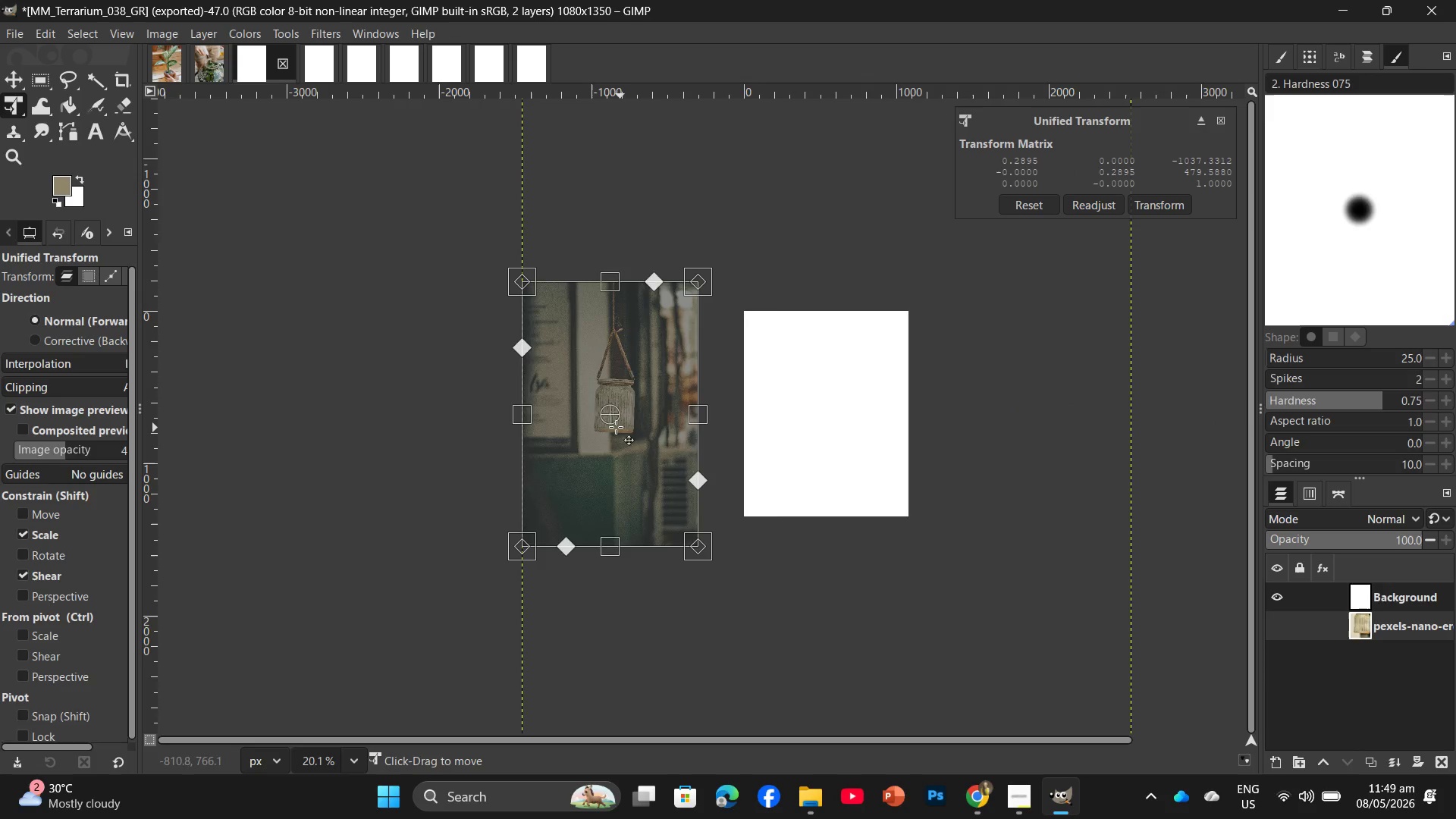 
left_click_drag(start_coordinate=[616, 427], to_coordinate=[830, 453])
 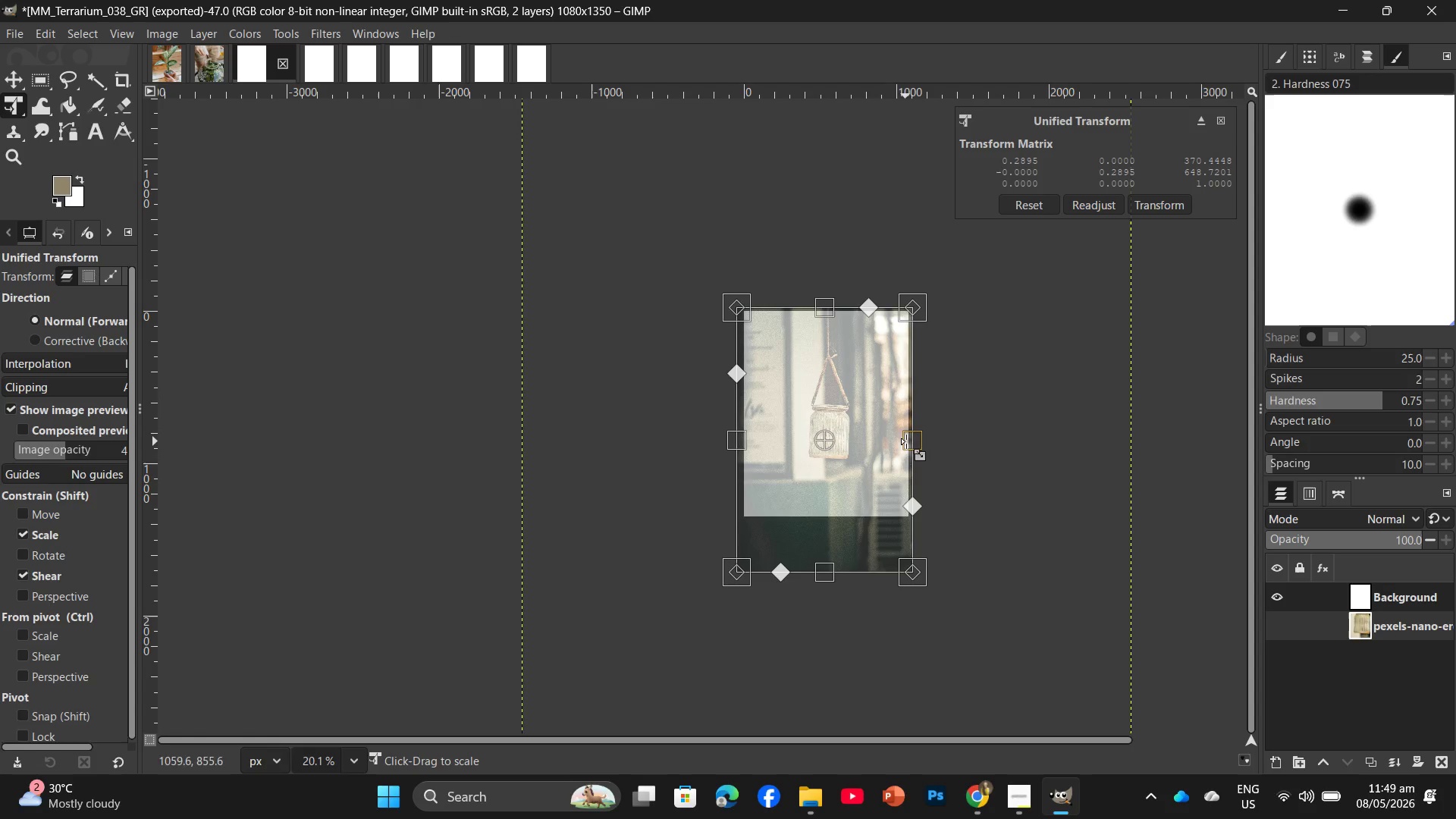 
left_click_drag(start_coordinate=[911, 441], to_coordinate=[952, 452])
 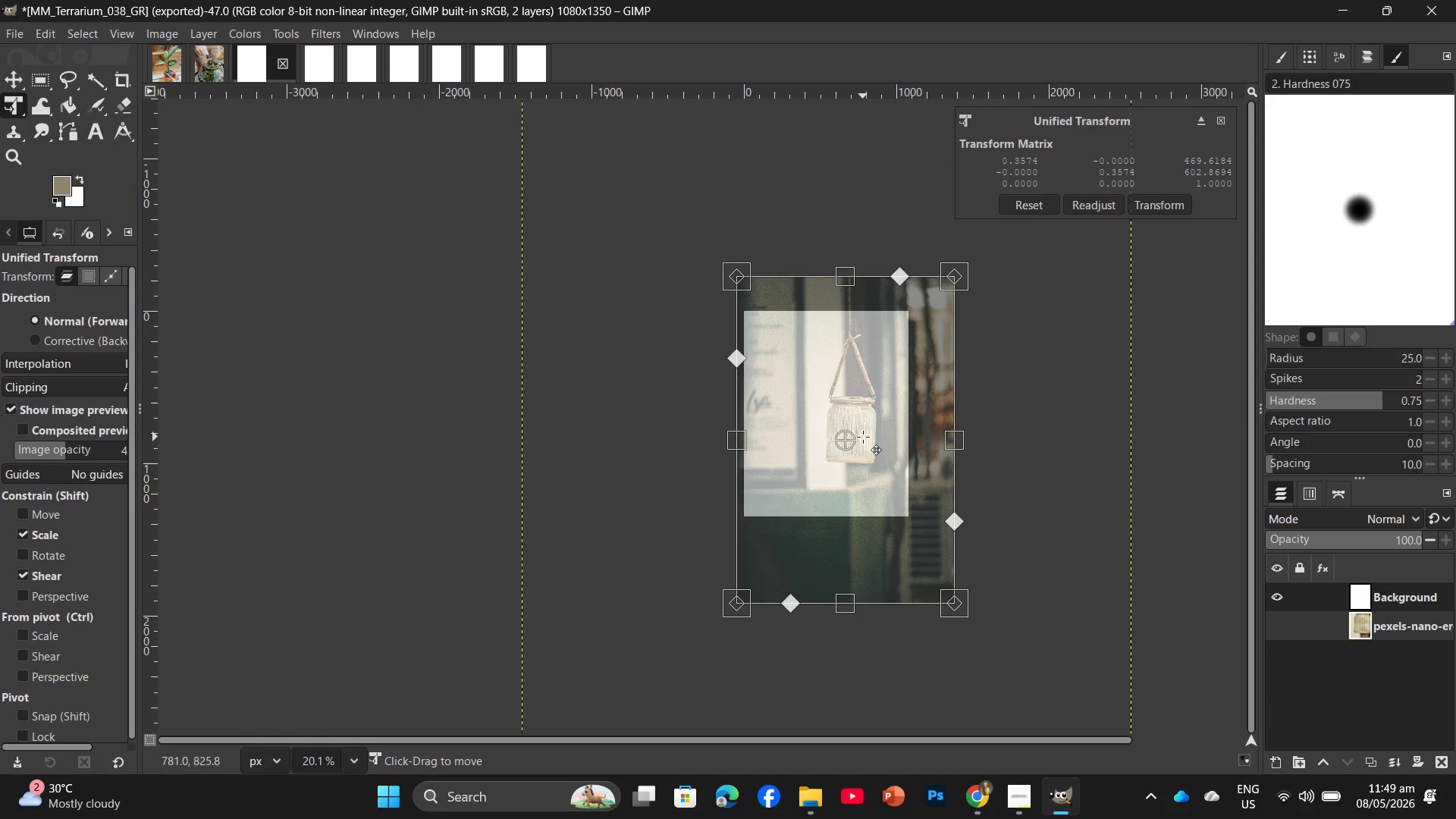 
left_click_drag(start_coordinate=[863, 437], to_coordinate=[839, 468])
 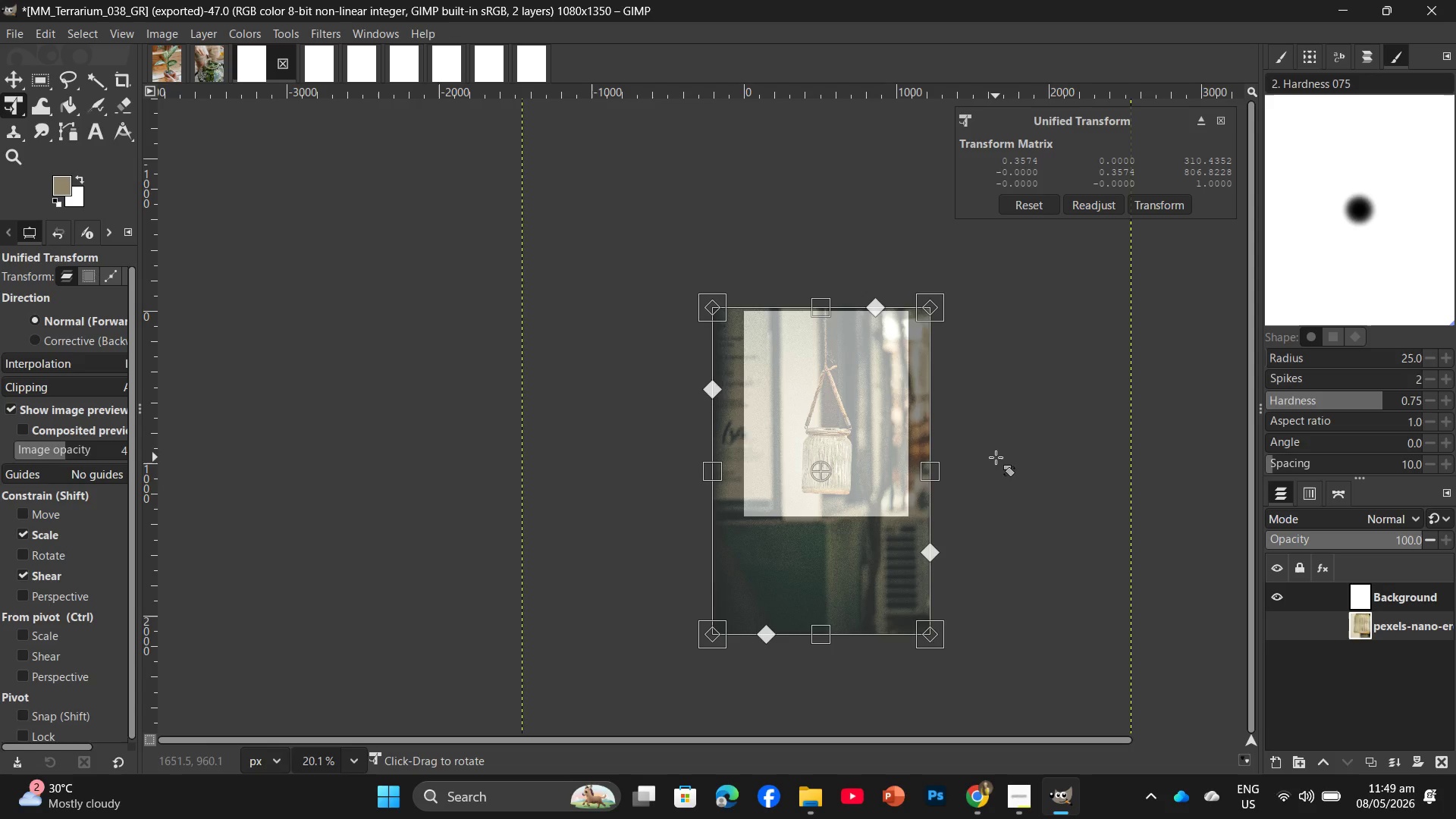 
key(Enter)
 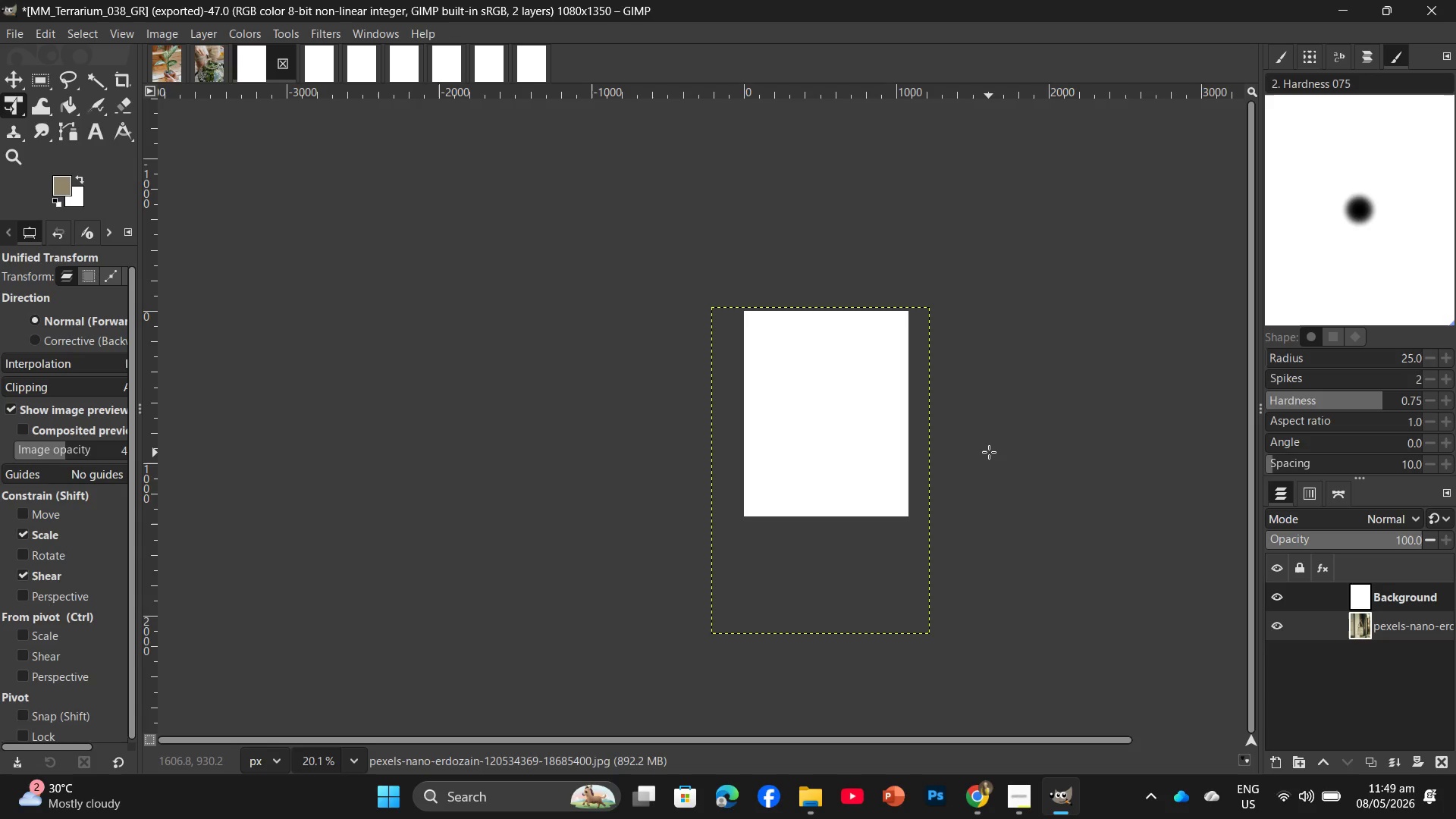 
wait(32.44)
 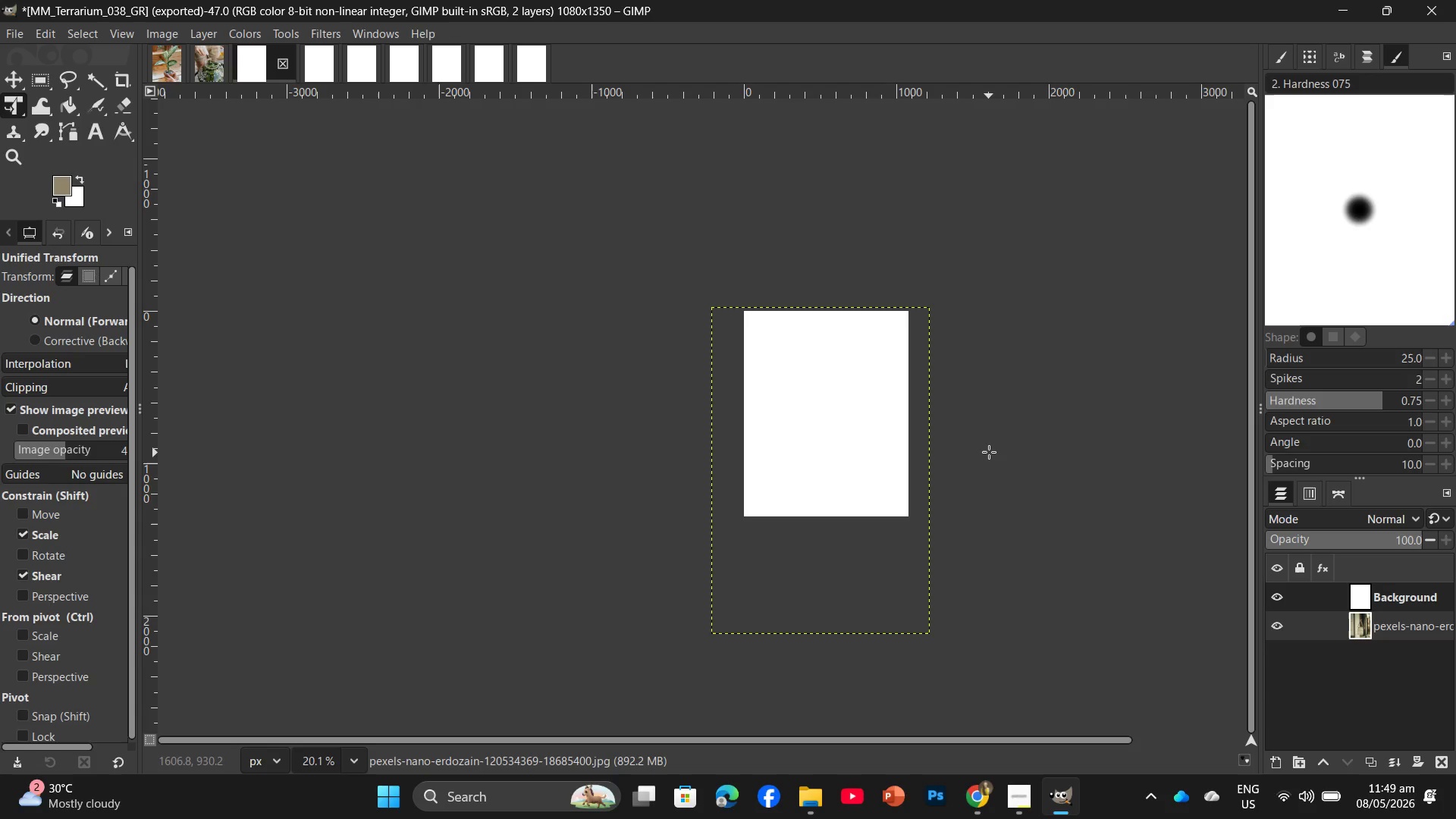 
left_click_drag(start_coordinate=[1391, 590], to_coordinate=[1382, 643])
 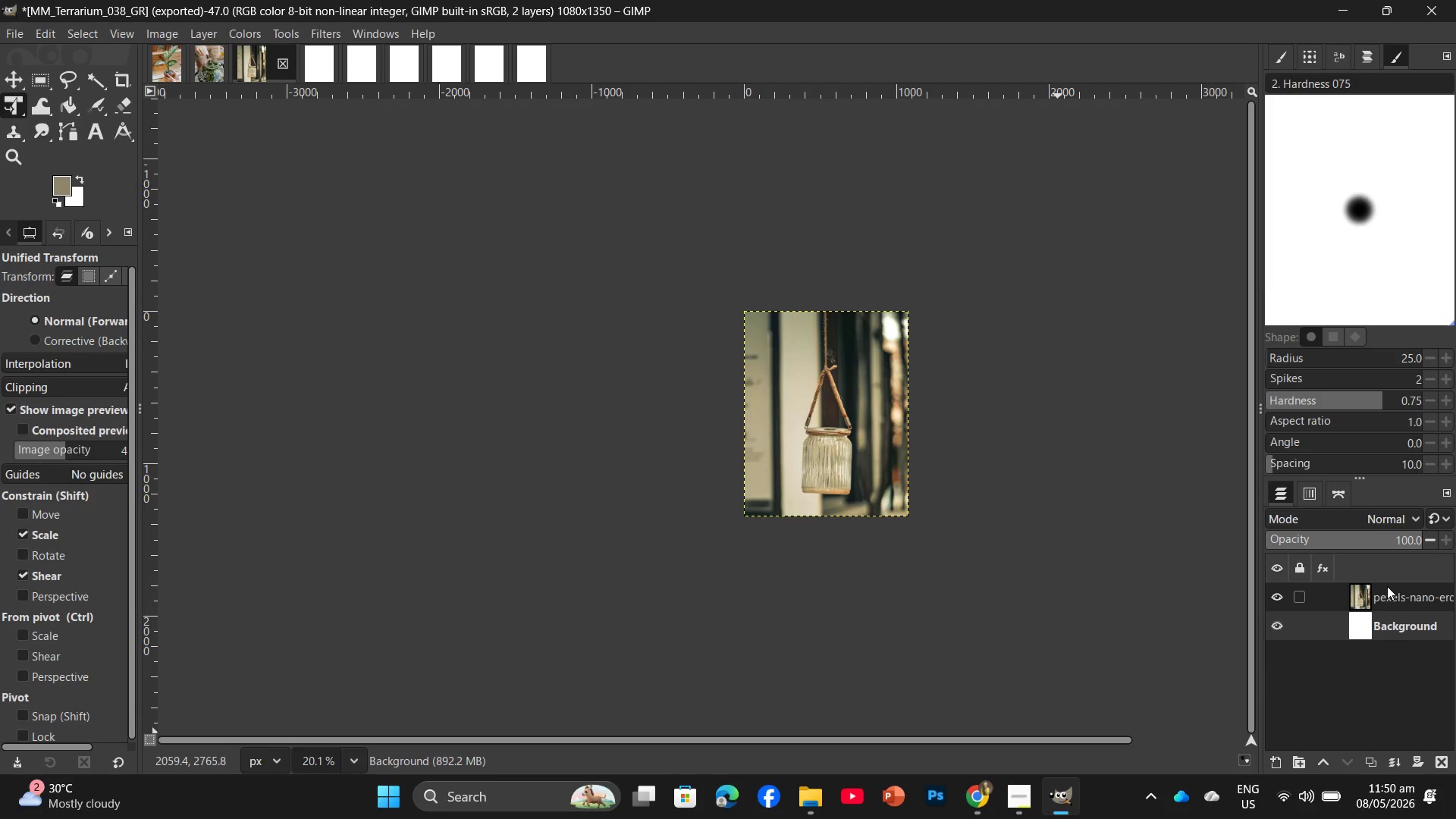 
wait(23.84)
 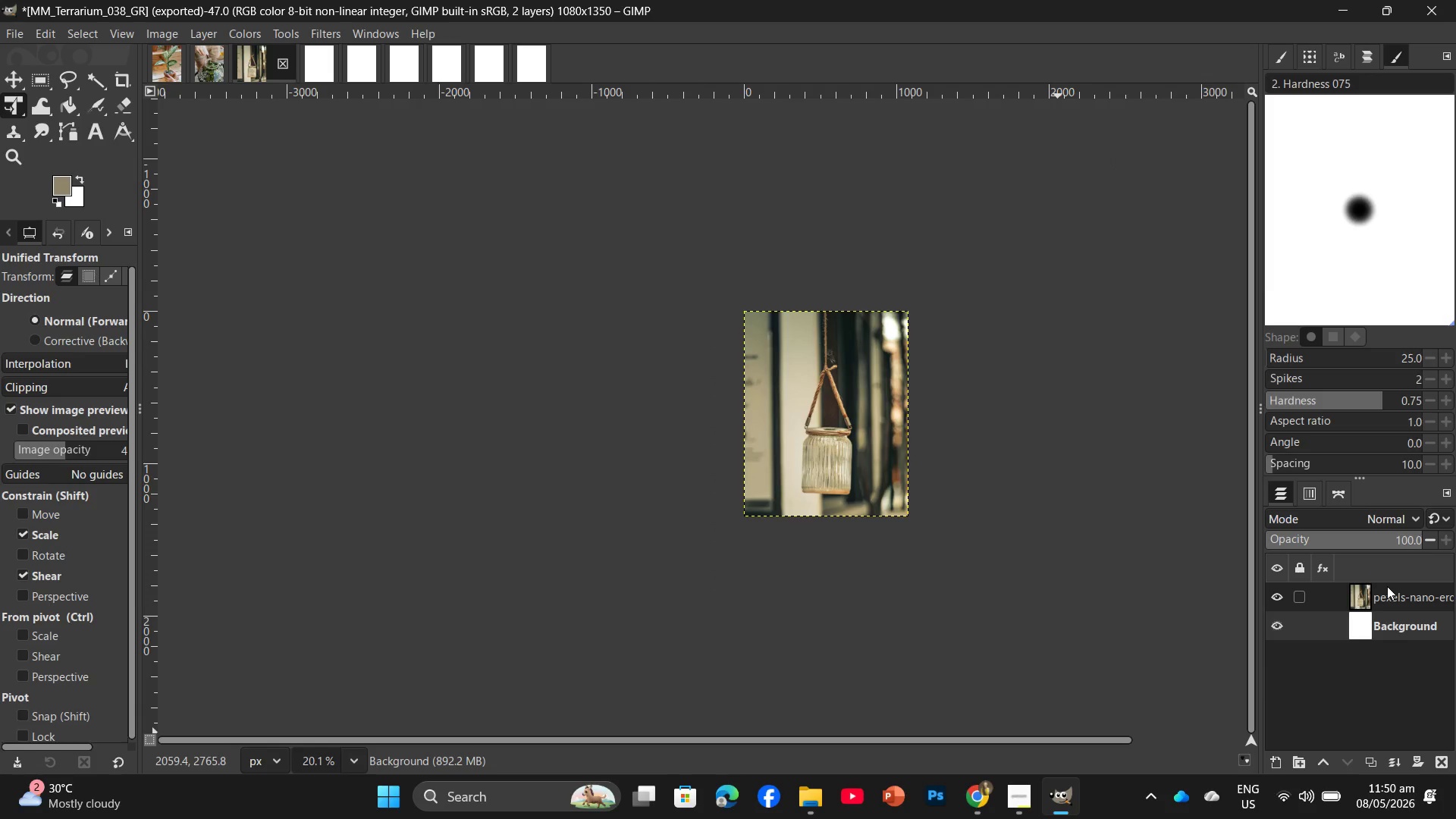 
left_click([808, 792])
 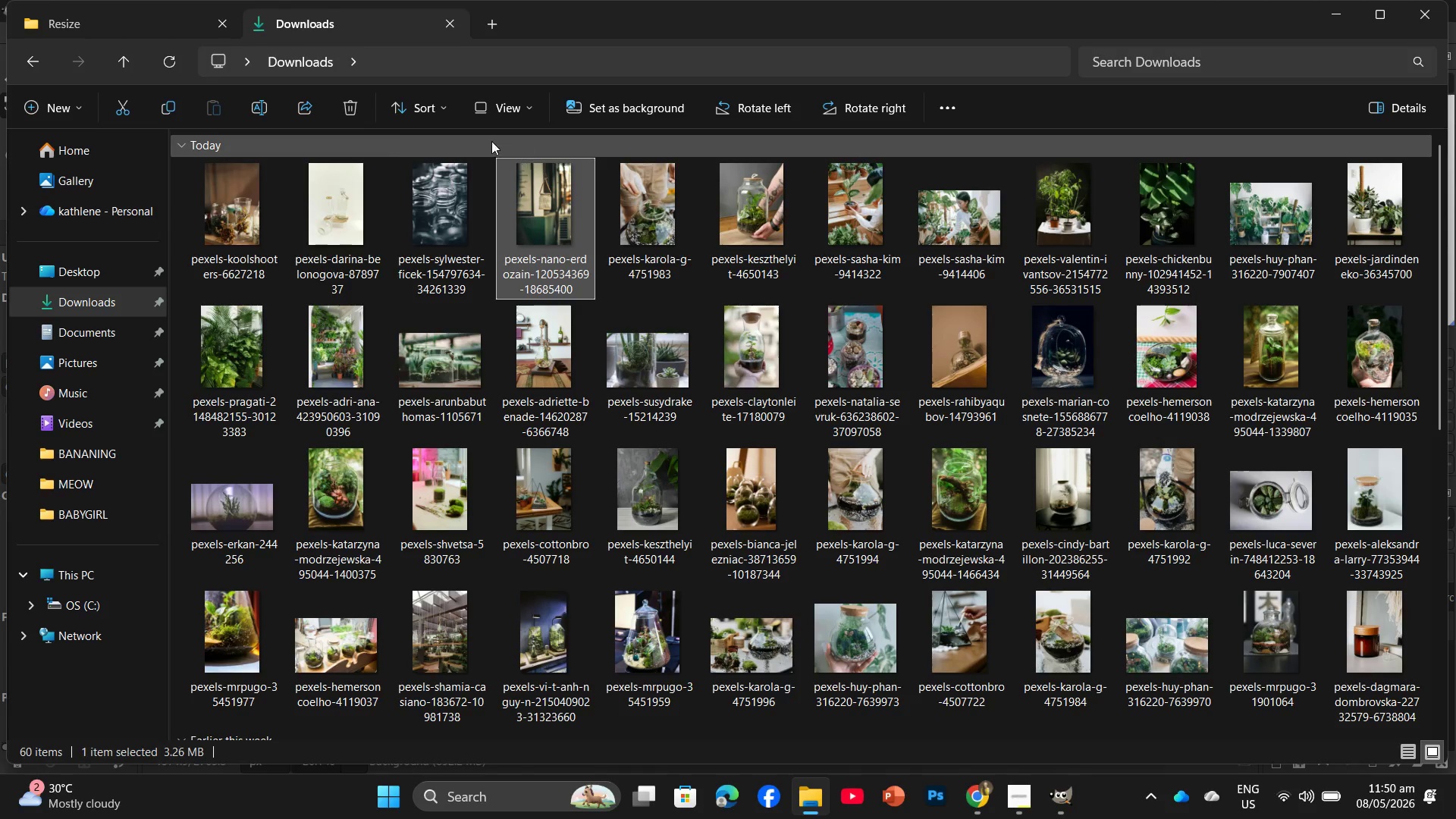 
hold_key(key=NumpadEnter, duration=0.48)
 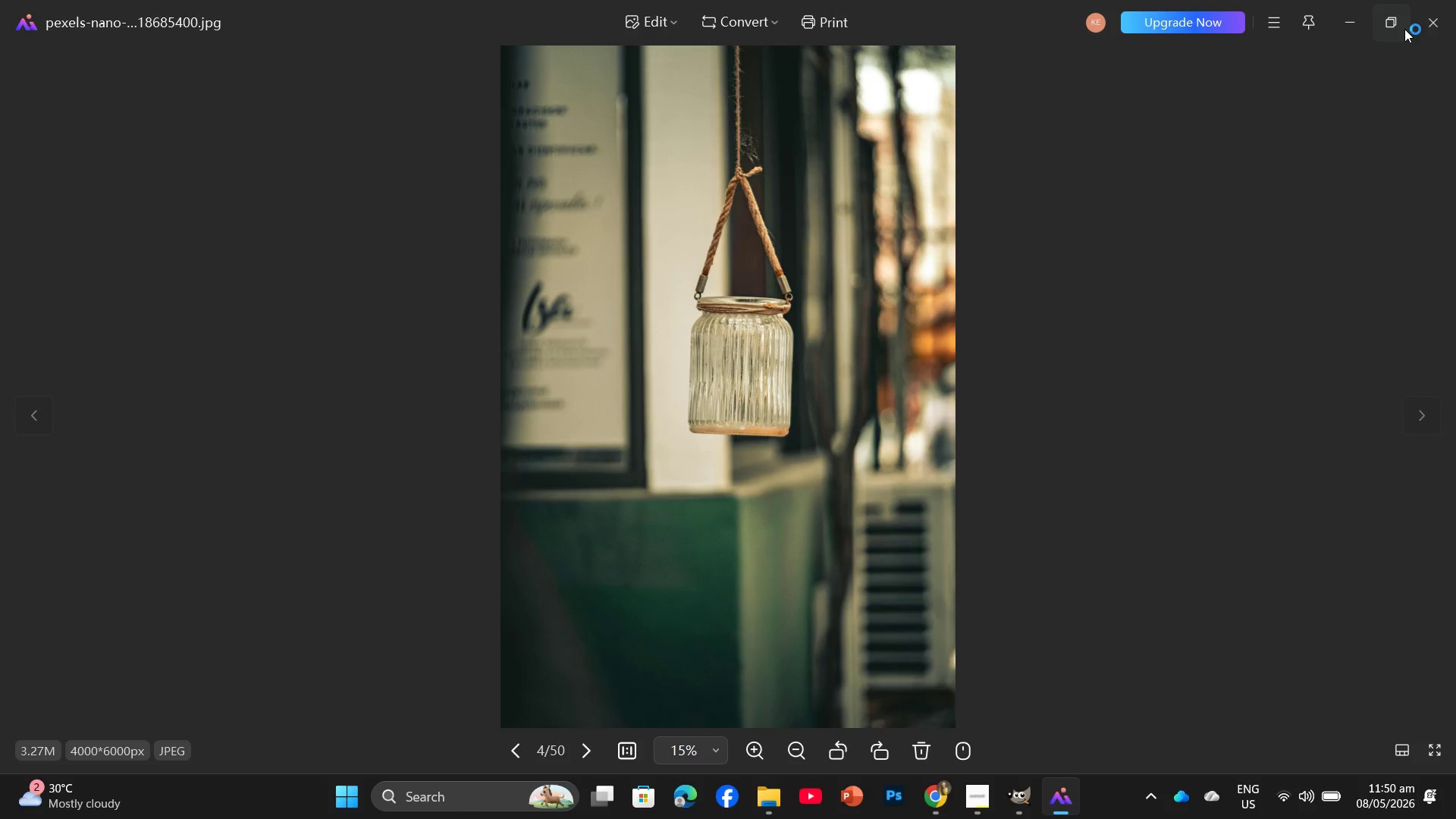 
left_click([1451, 39])
 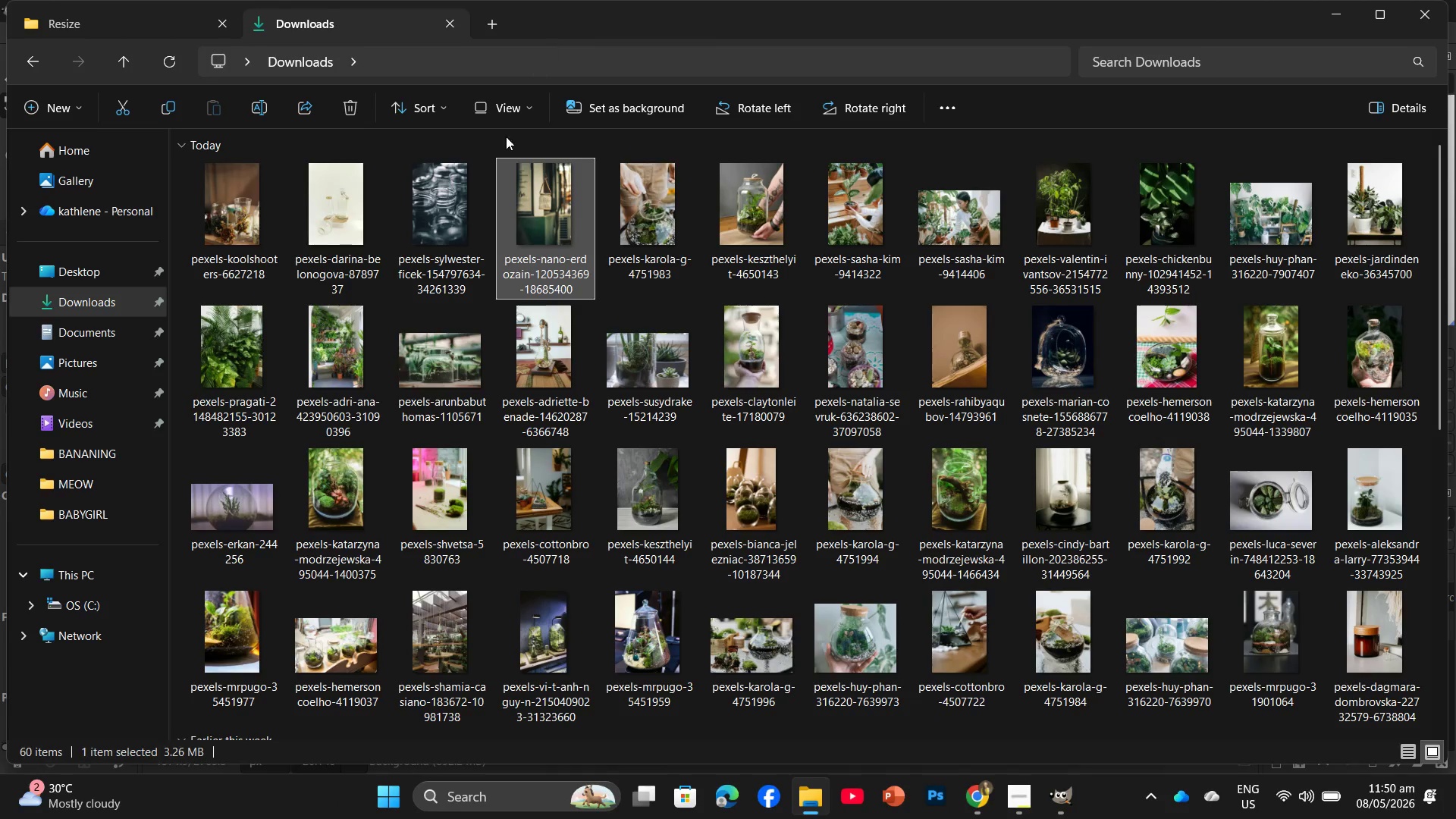 
left_click_drag(start_coordinate=[488, 232], to_coordinate=[567, 380])
 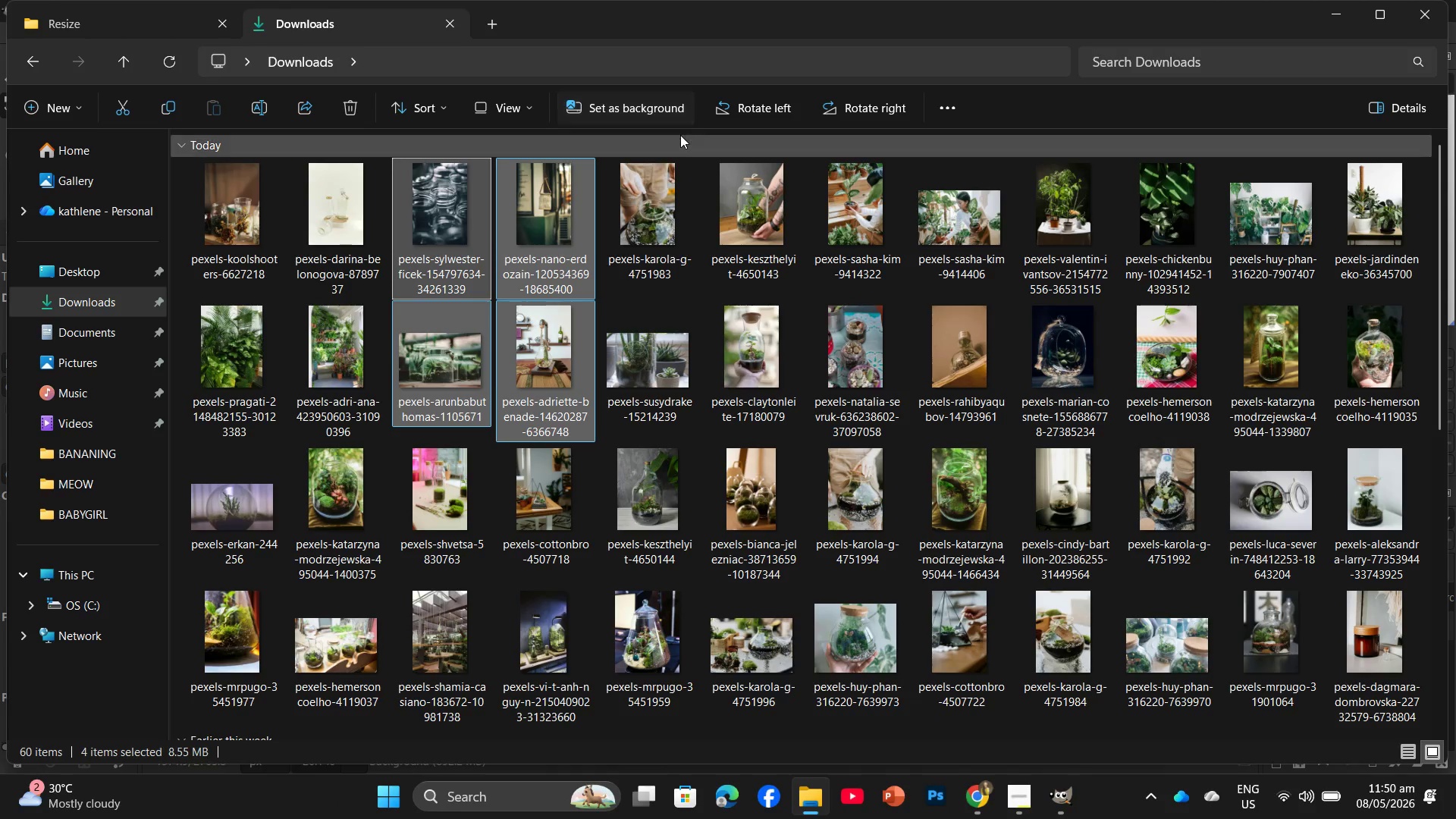 
left_click([680, 135])
 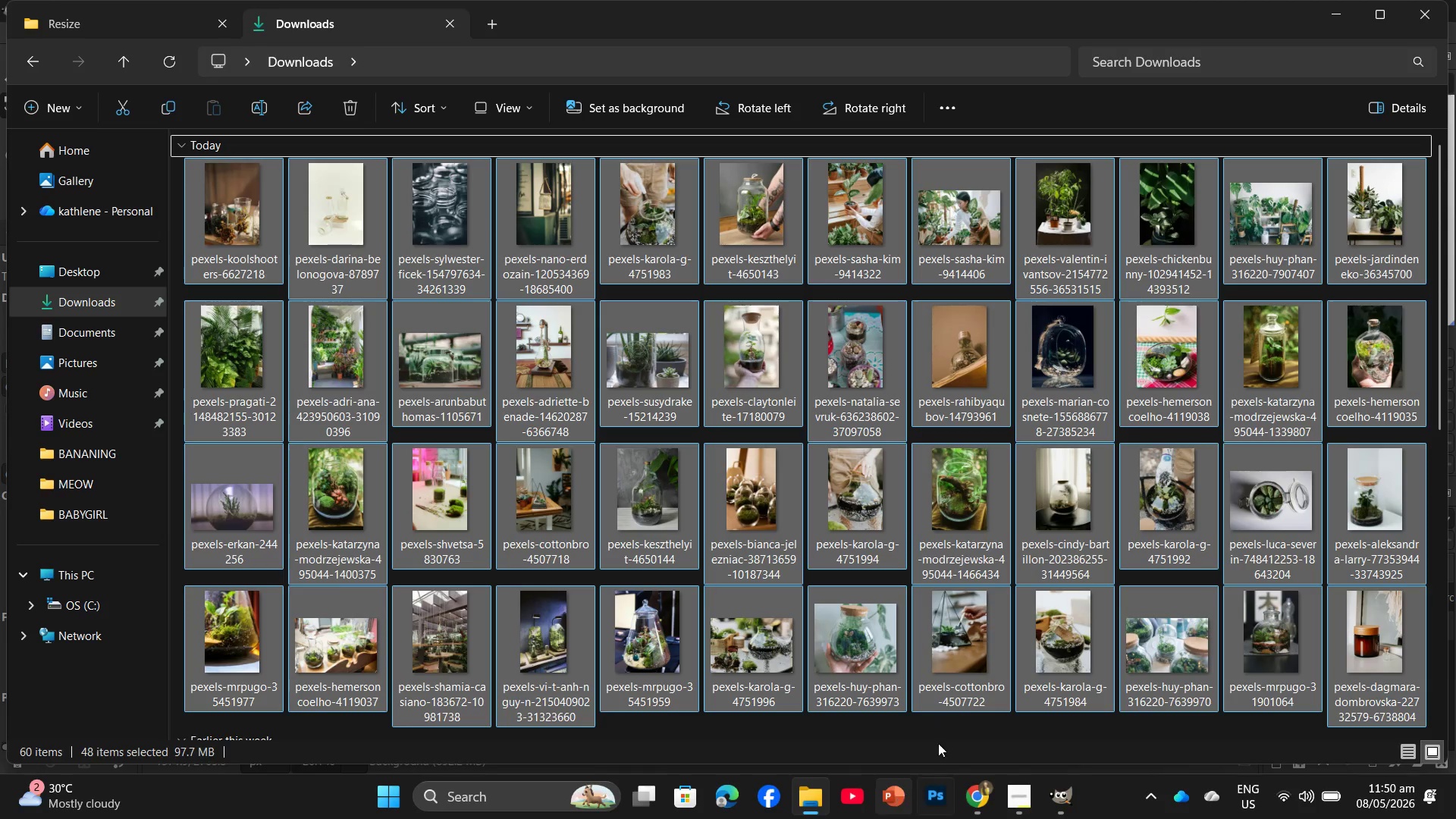 
left_click([943, 745])
 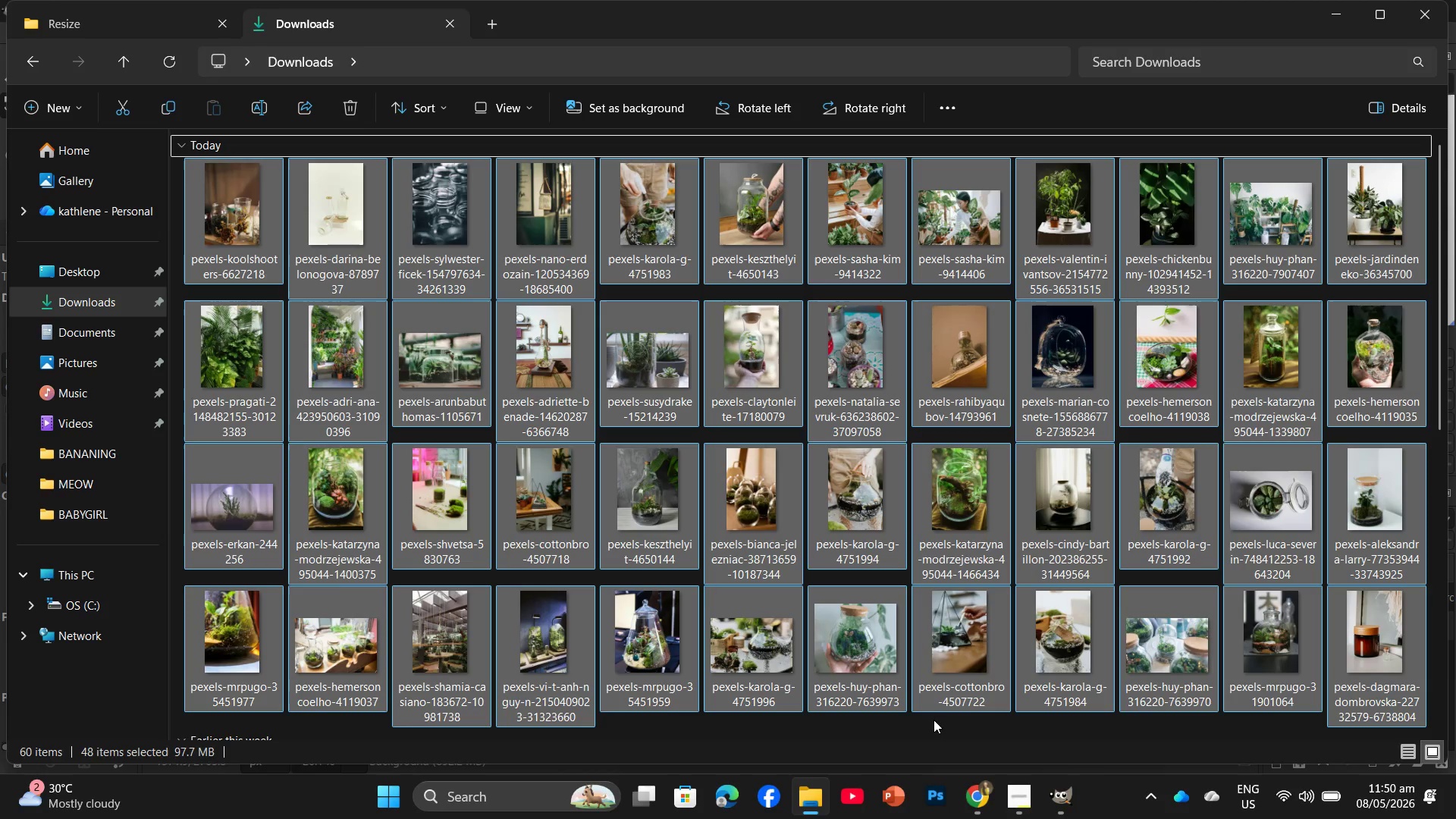 
left_click([922, 730])
 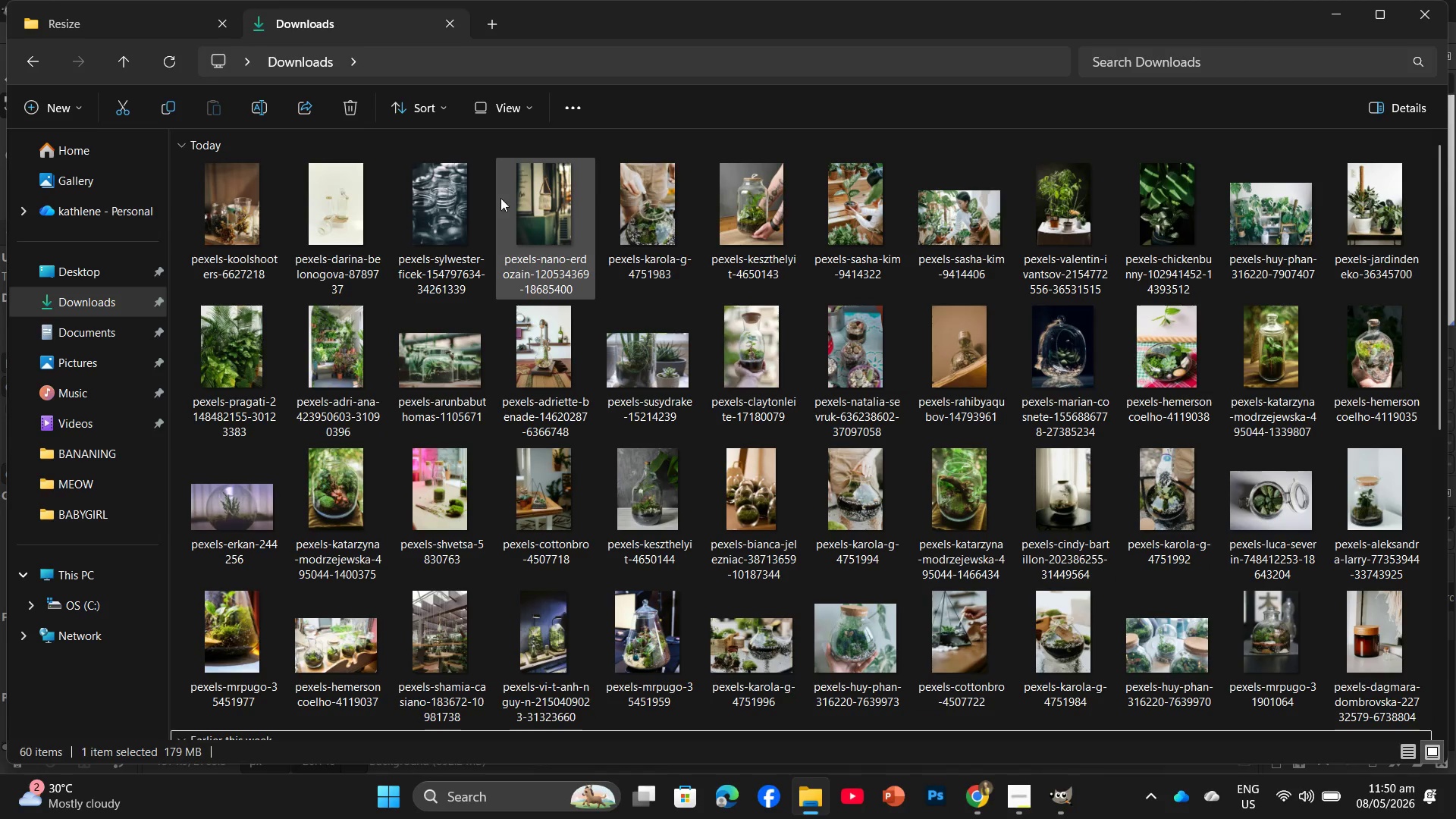 
left_click_drag(start_coordinate=[457, 205], to_coordinate=[326, 52])
 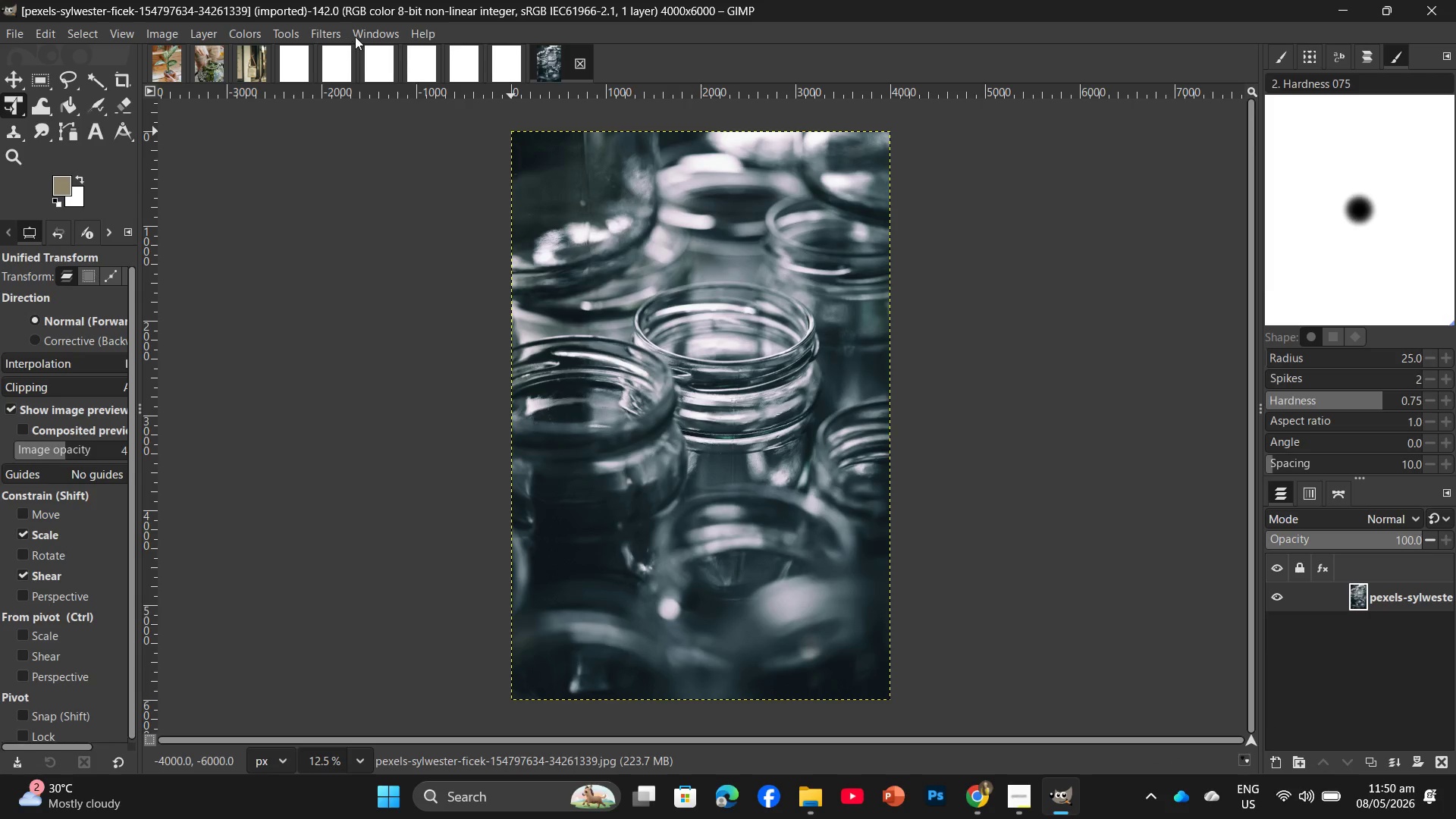 
wait(5.19)
 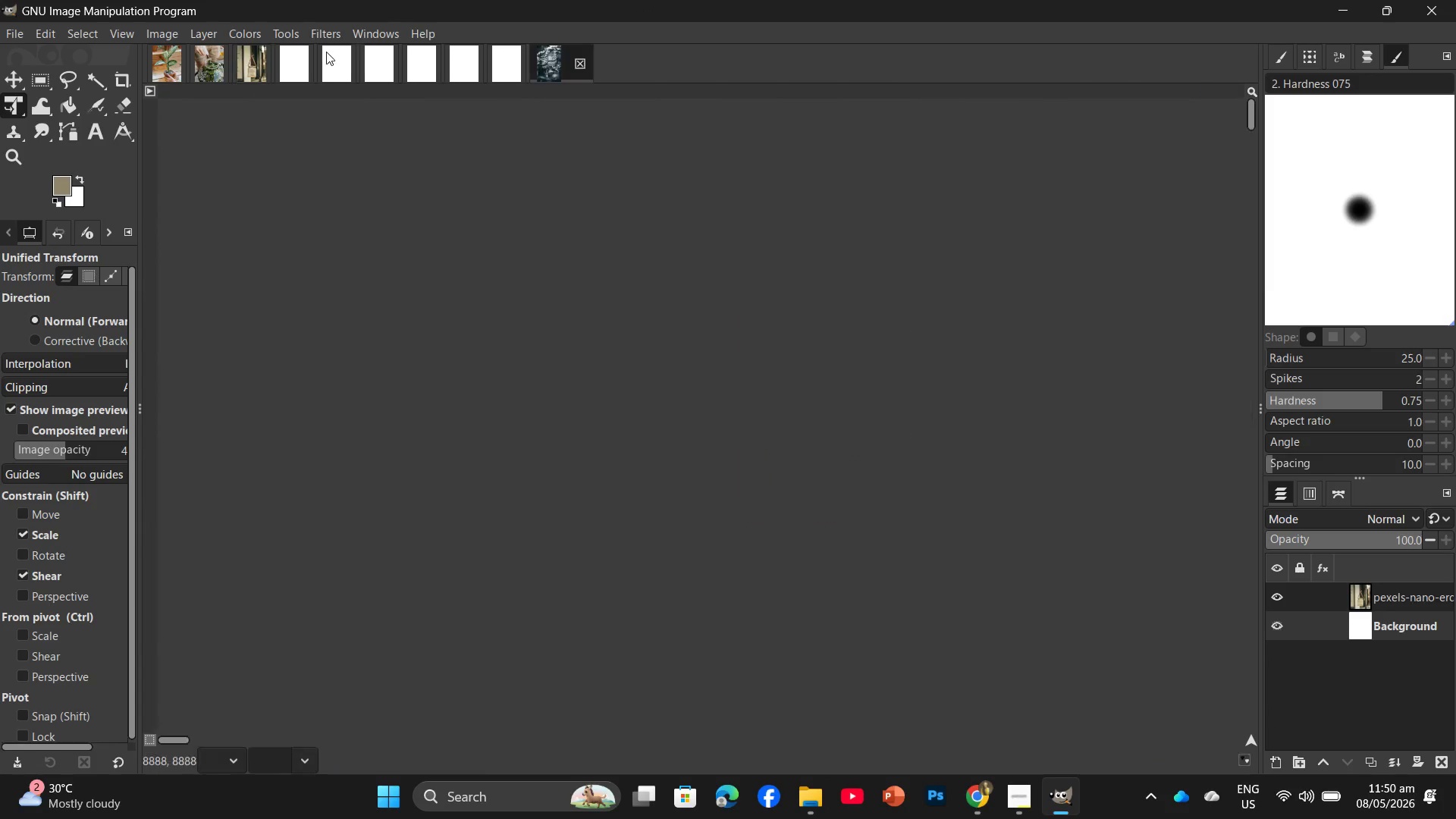 
left_click([585, 58])
 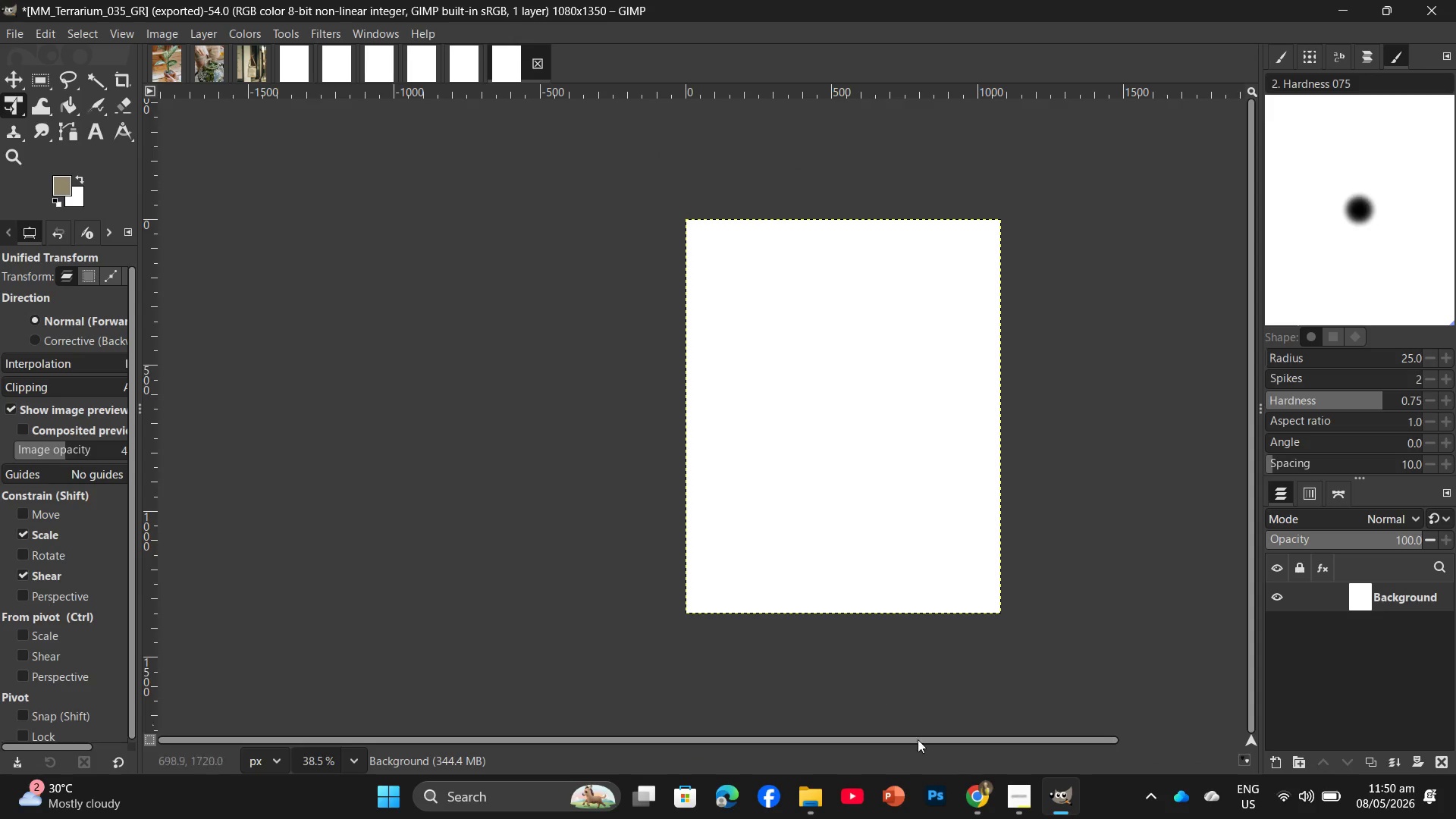 
mouse_move([954, 769])
 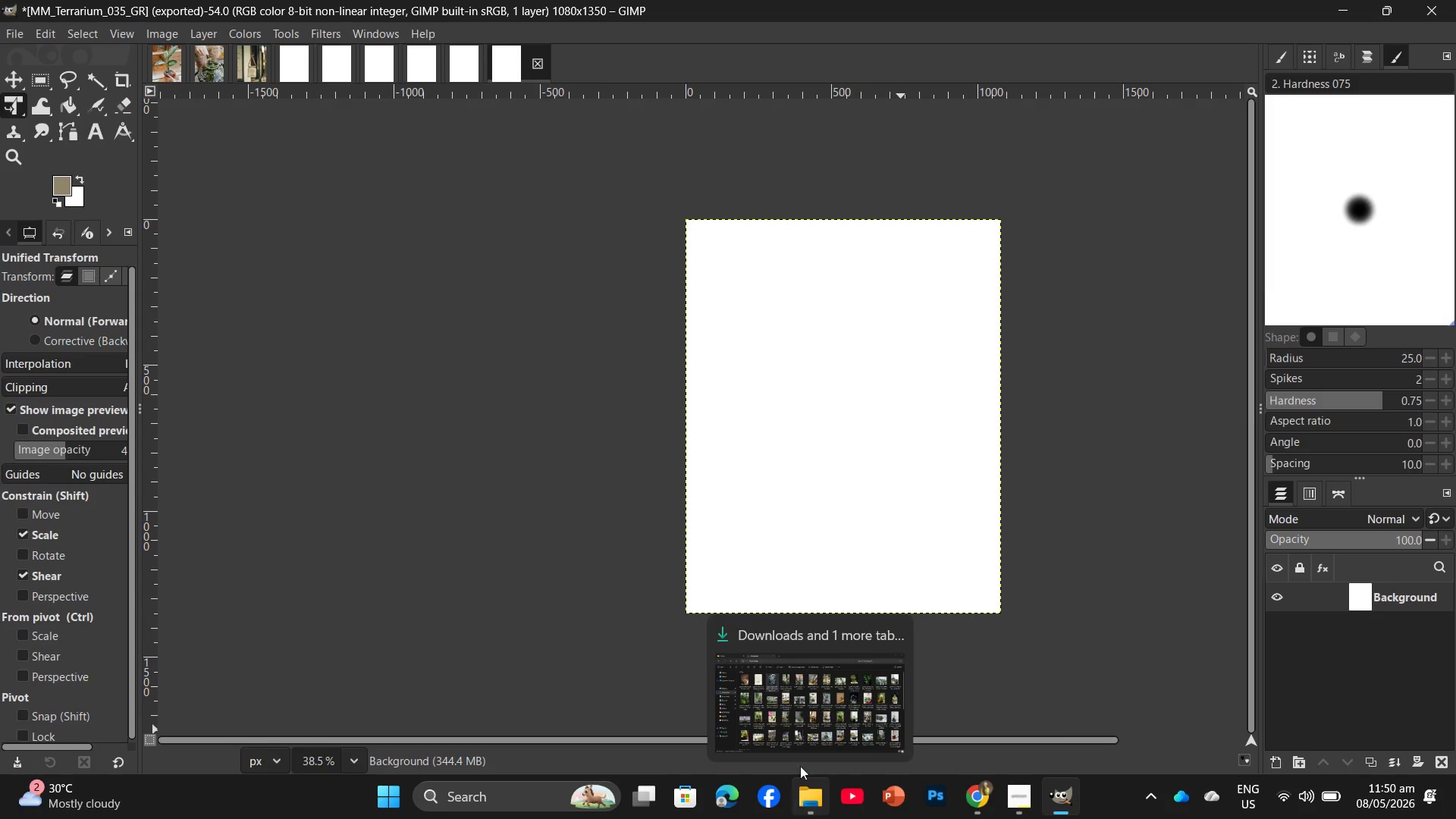 
left_click([805, 739])
 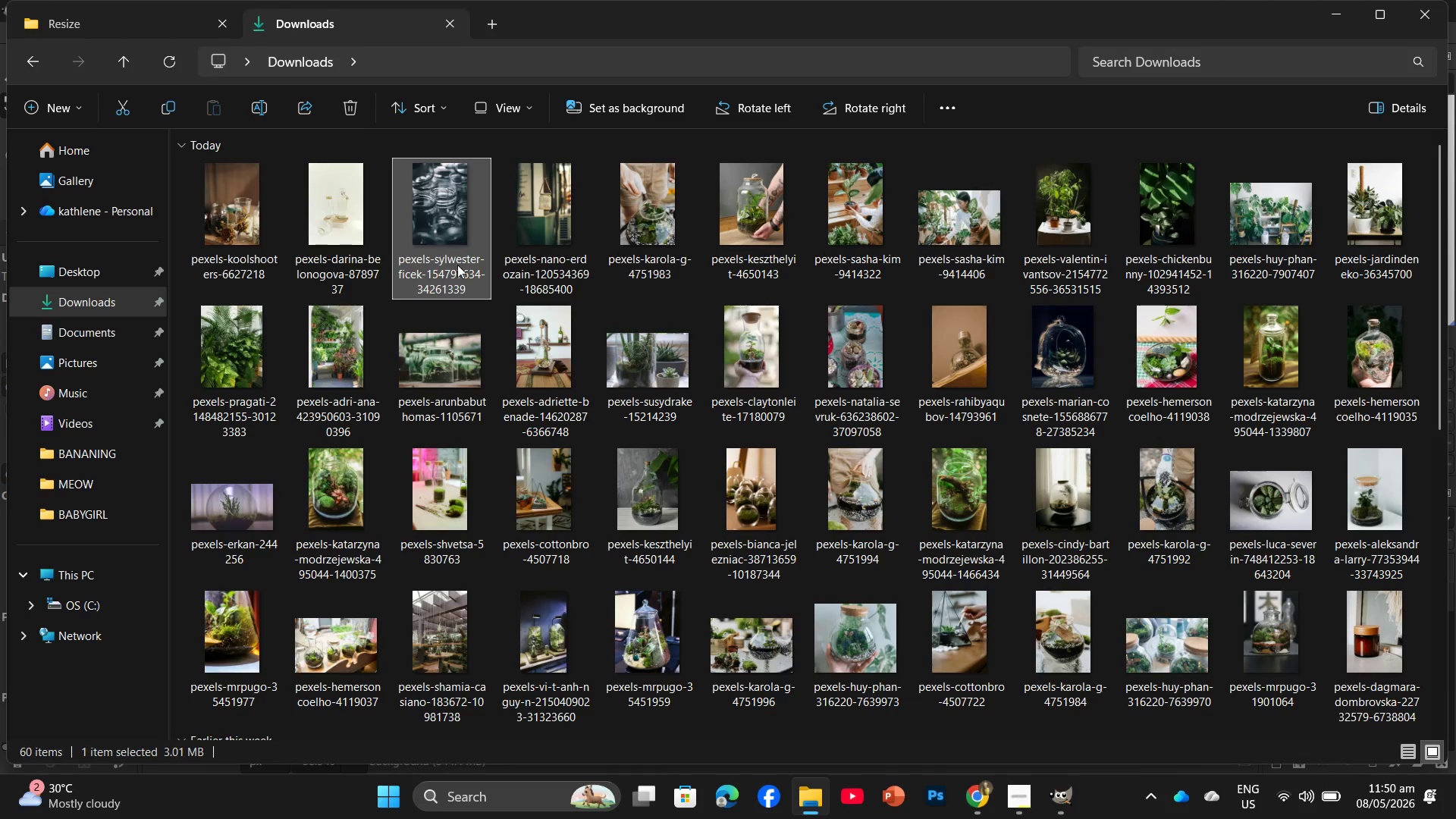 
left_click_drag(start_coordinate=[438, 248], to_coordinate=[1354, 658])
 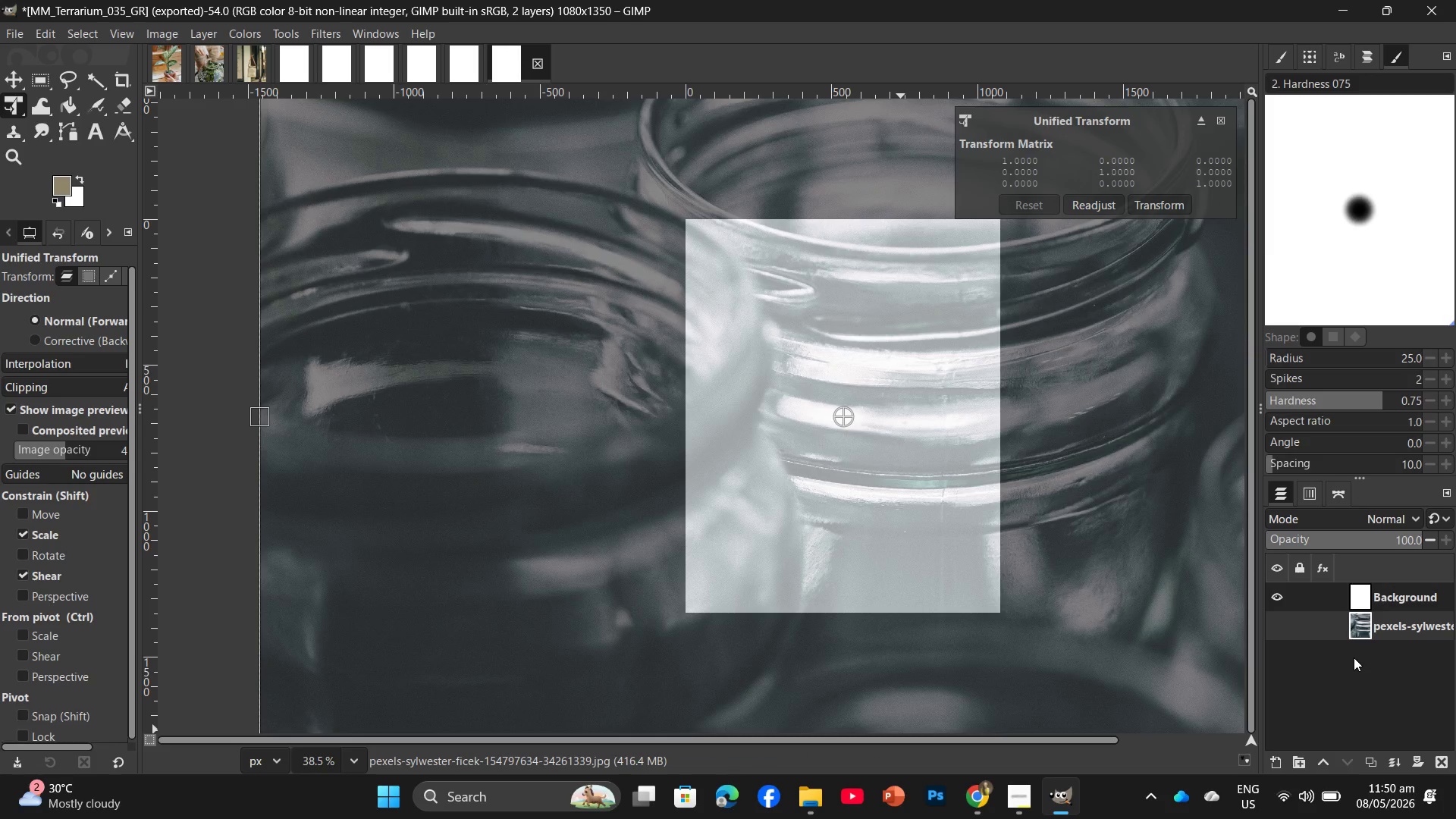 
wait(7.31)
 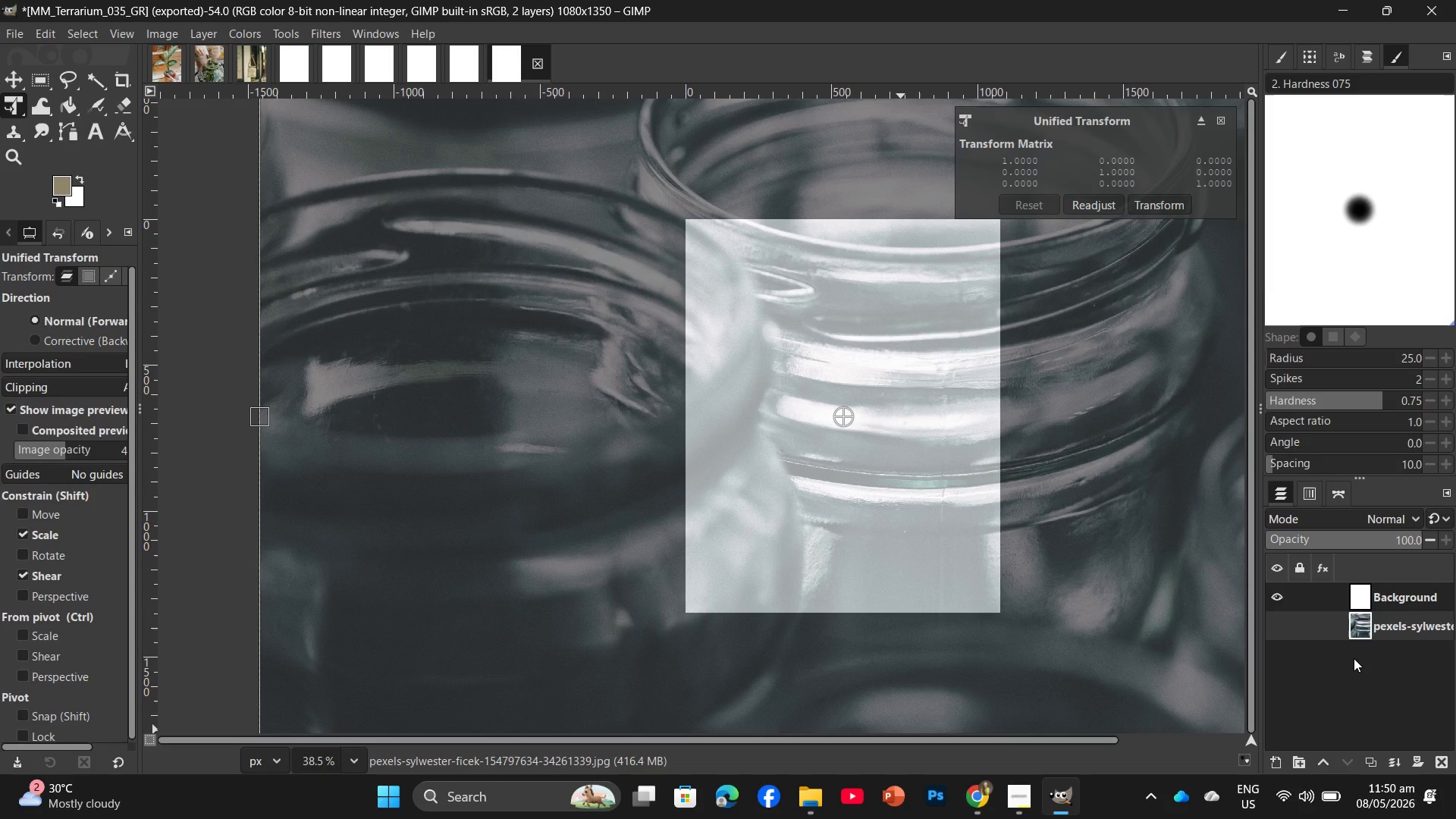 
left_click_drag(start_coordinate=[259, 419], to_coordinate=[924, 451])
 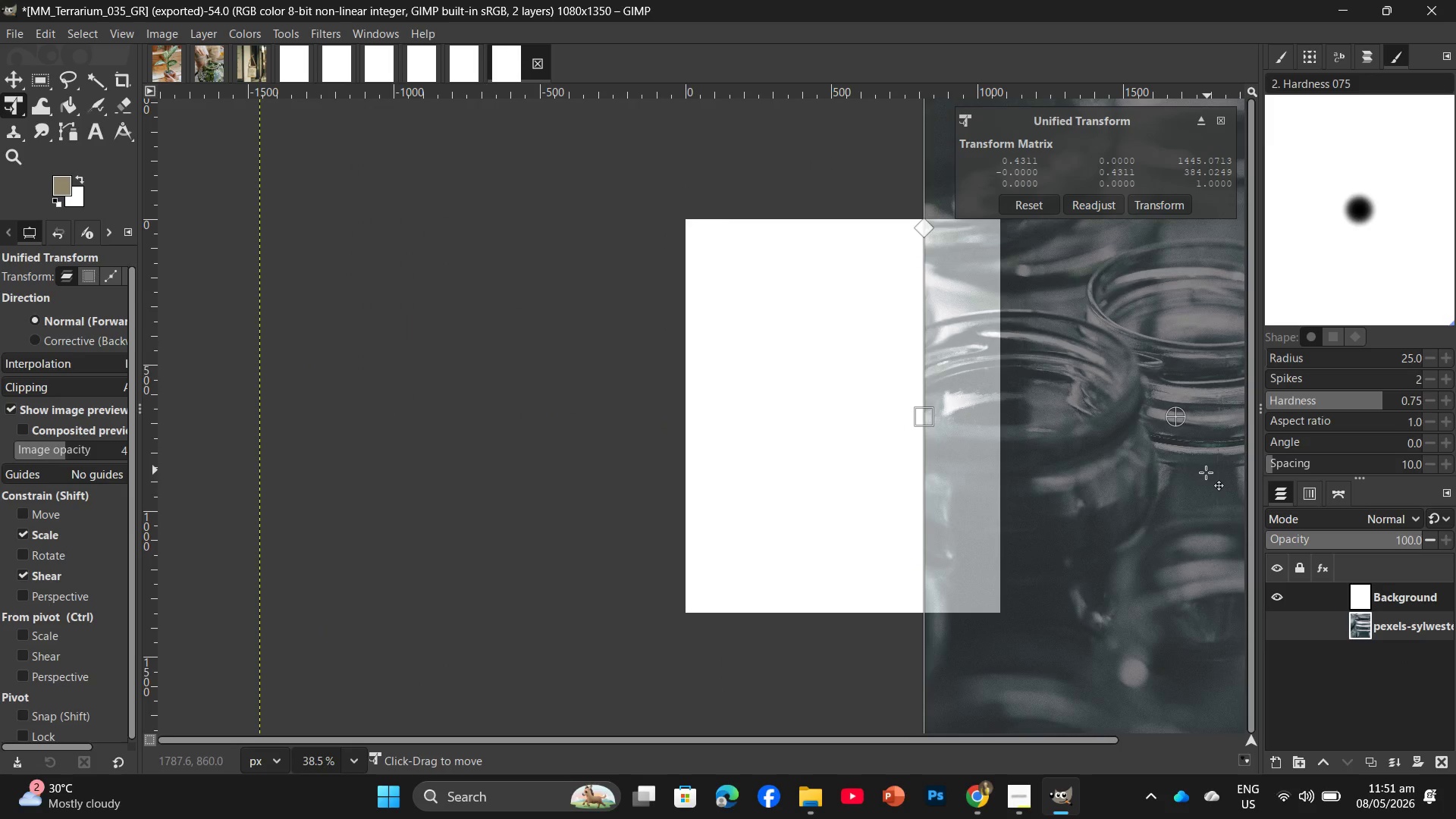 
left_click_drag(start_coordinate=[1206, 472], to_coordinate=[841, 500])
 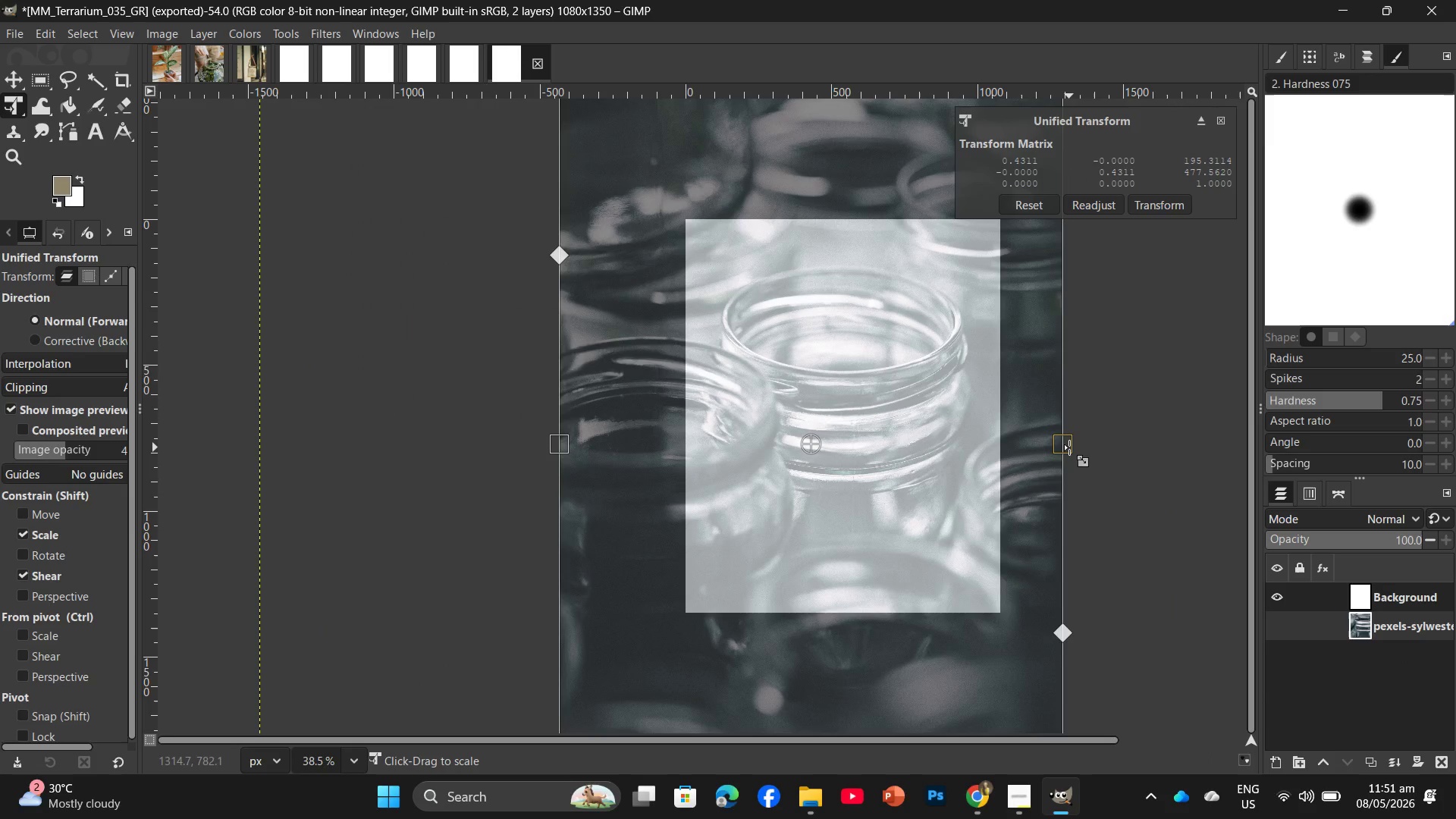 
left_click_drag(start_coordinate=[1069, 447], to_coordinate=[893, 486])
 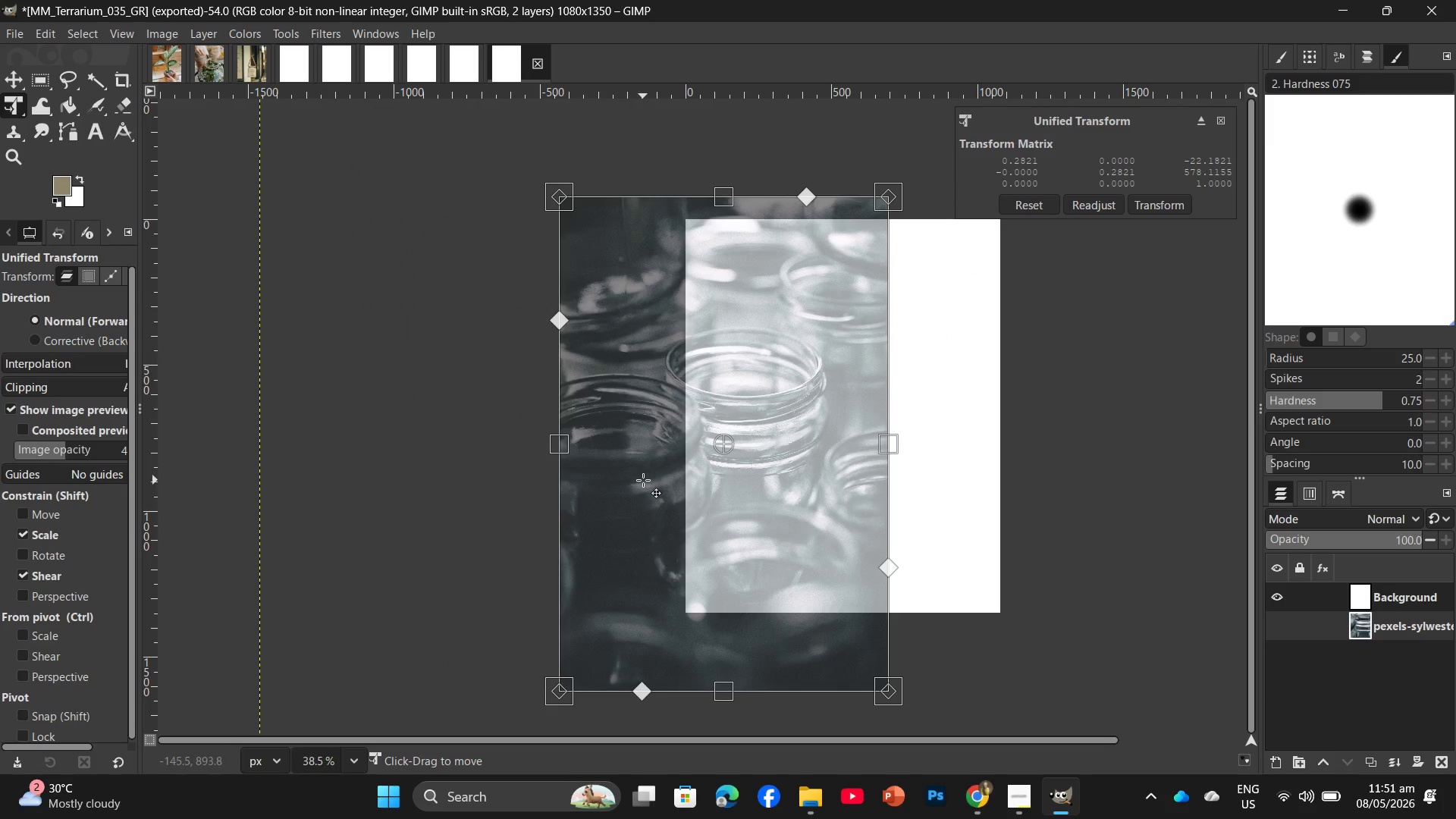 
left_click_drag(start_coordinate=[643, 480], to_coordinate=[764, 472])
 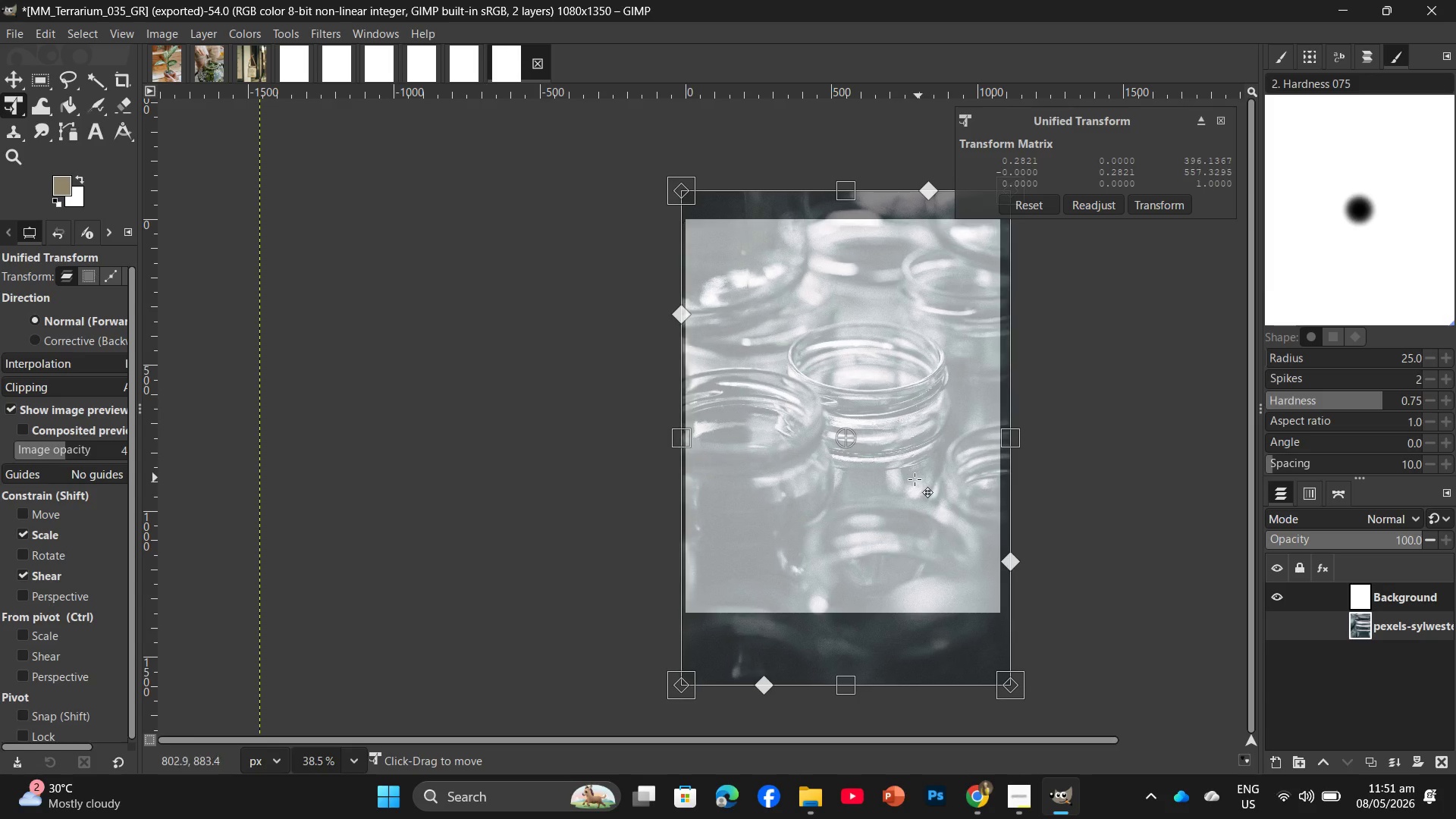 
wait(5.42)
 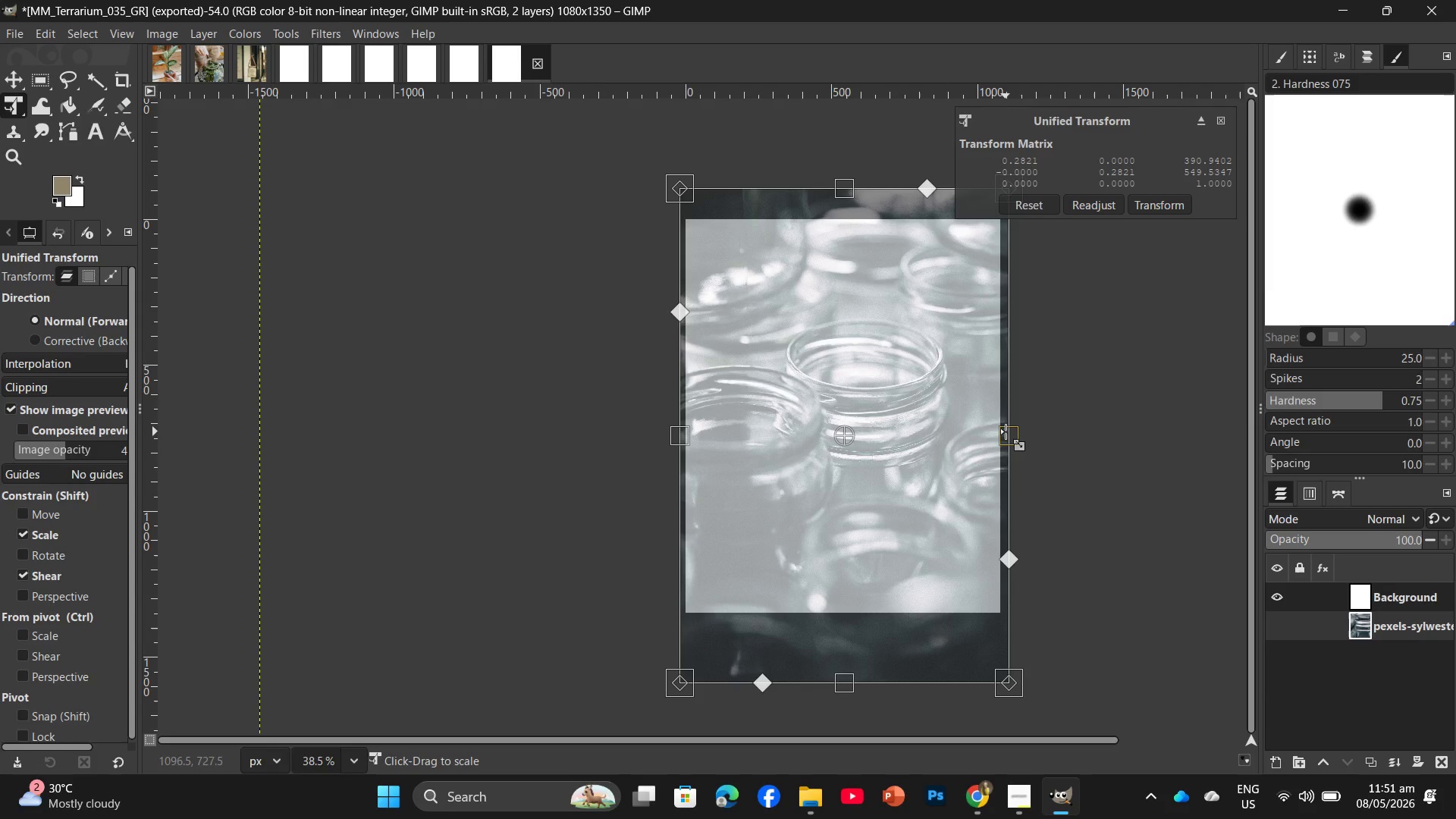 
key(Enter)
 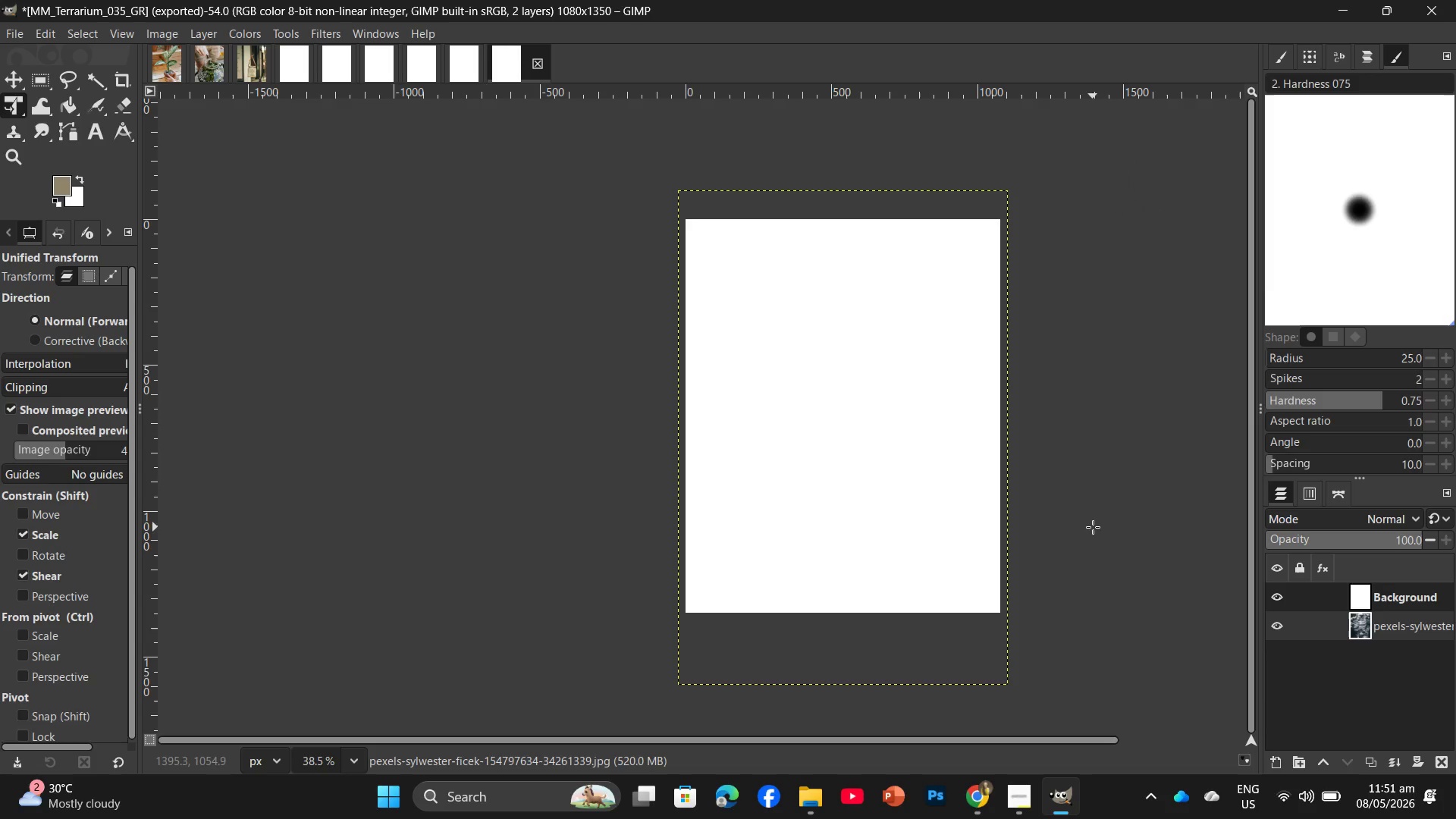 
left_click_drag(start_coordinate=[1401, 621], to_coordinate=[1398, 589])
 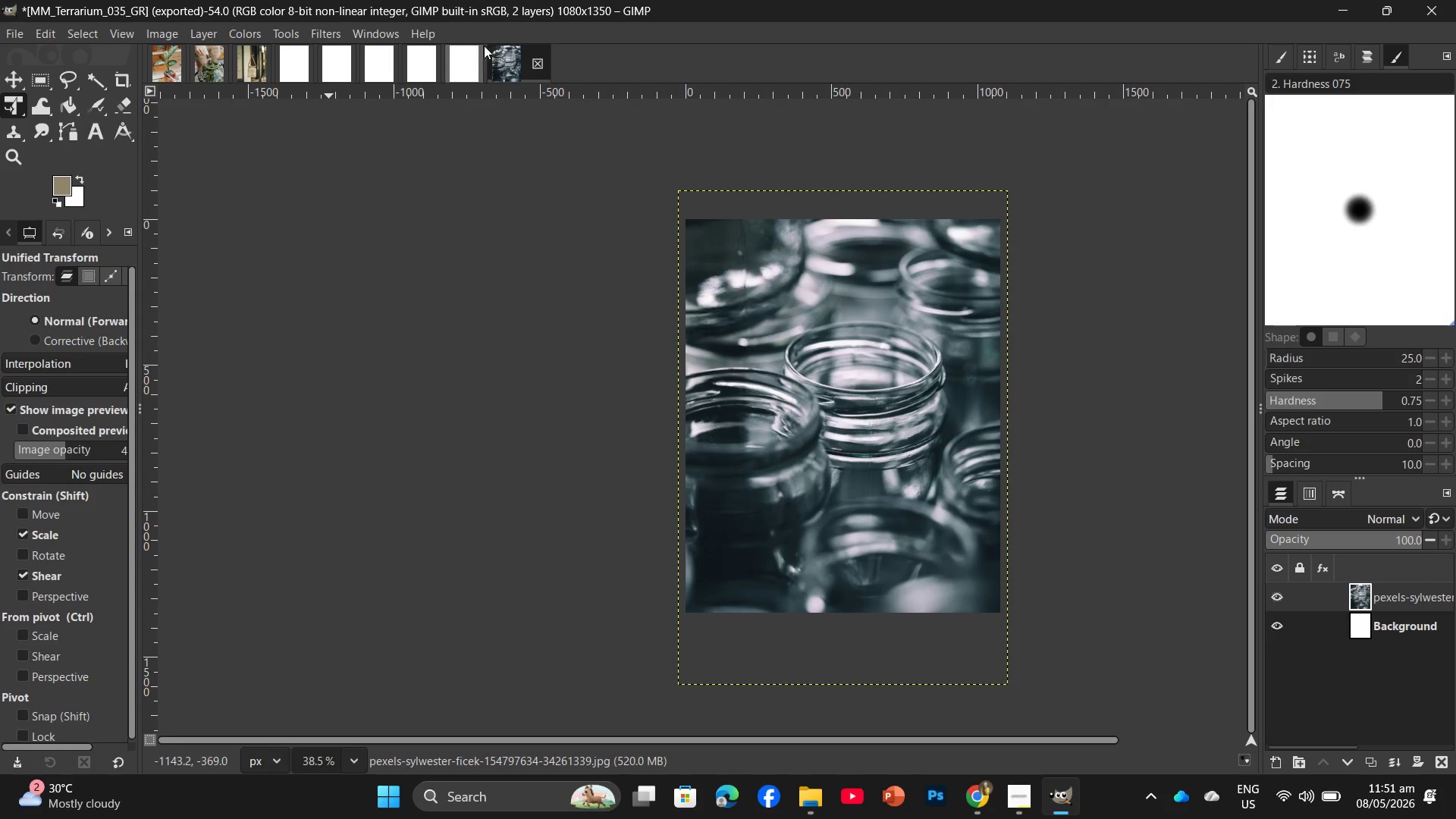 
left_click_drag(start_coordinate=[509, 61], to_coordinate=[284, 52])
 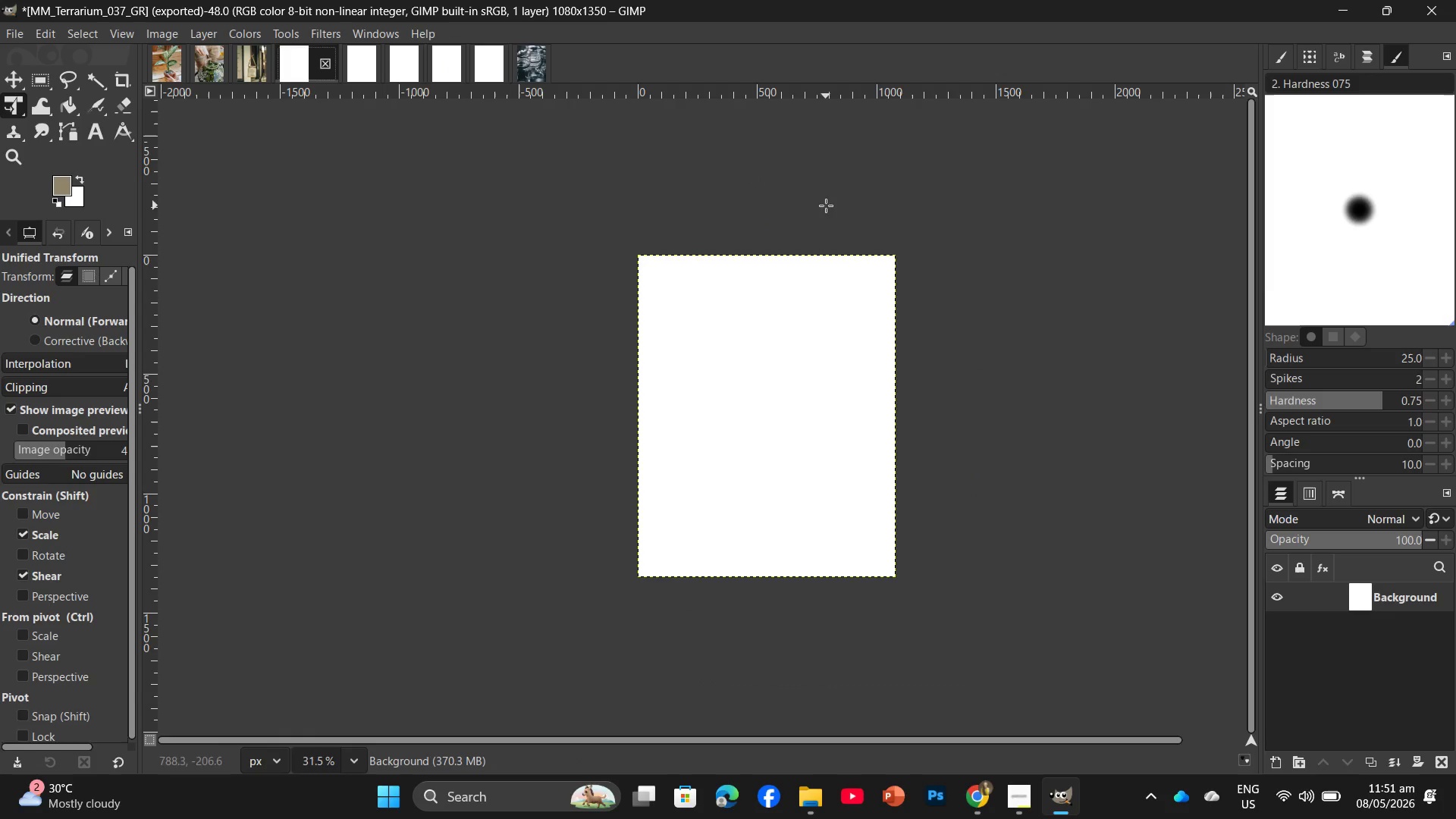 
left_click([534, 62])
 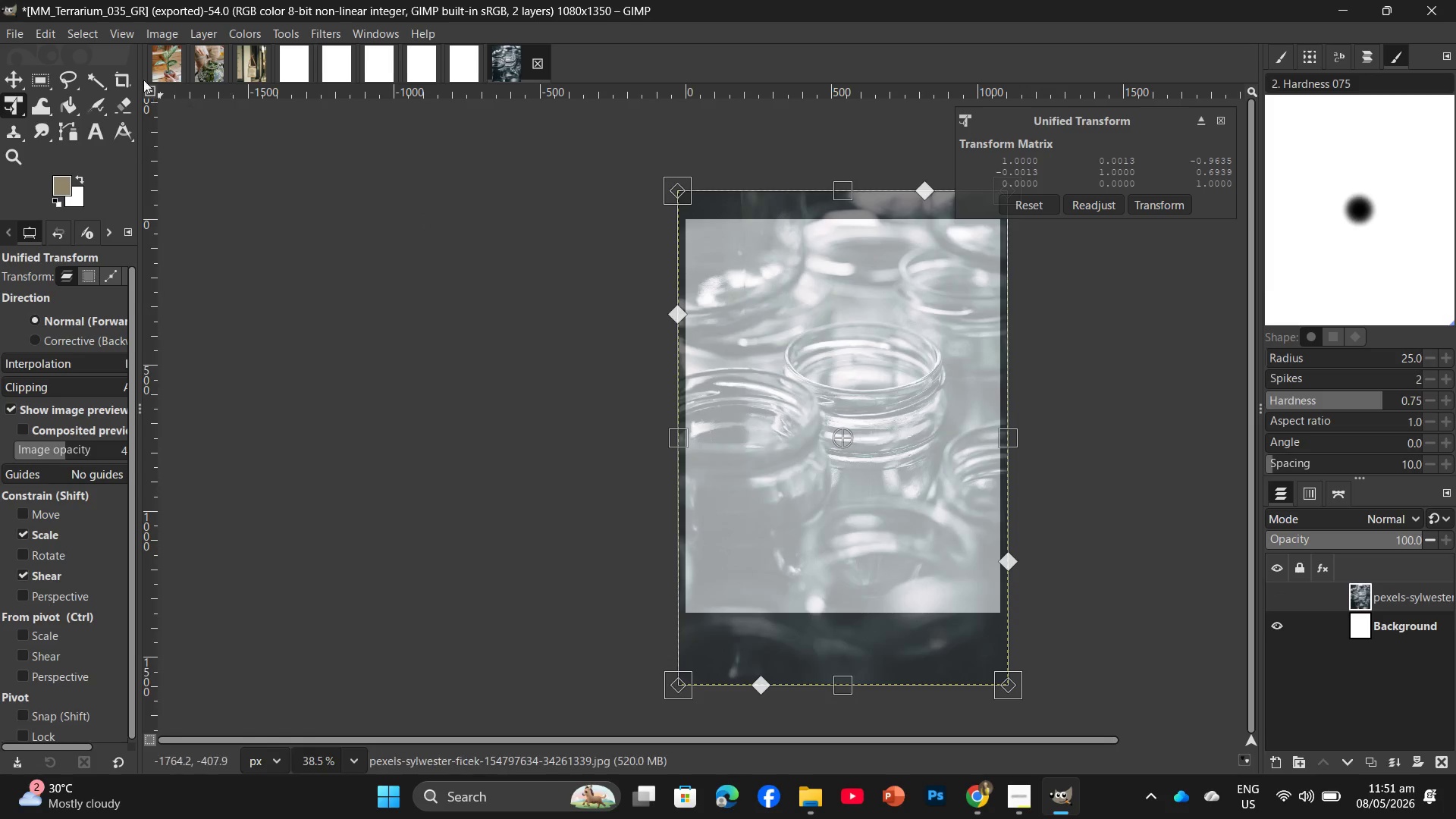 
left_click([610, 189])
 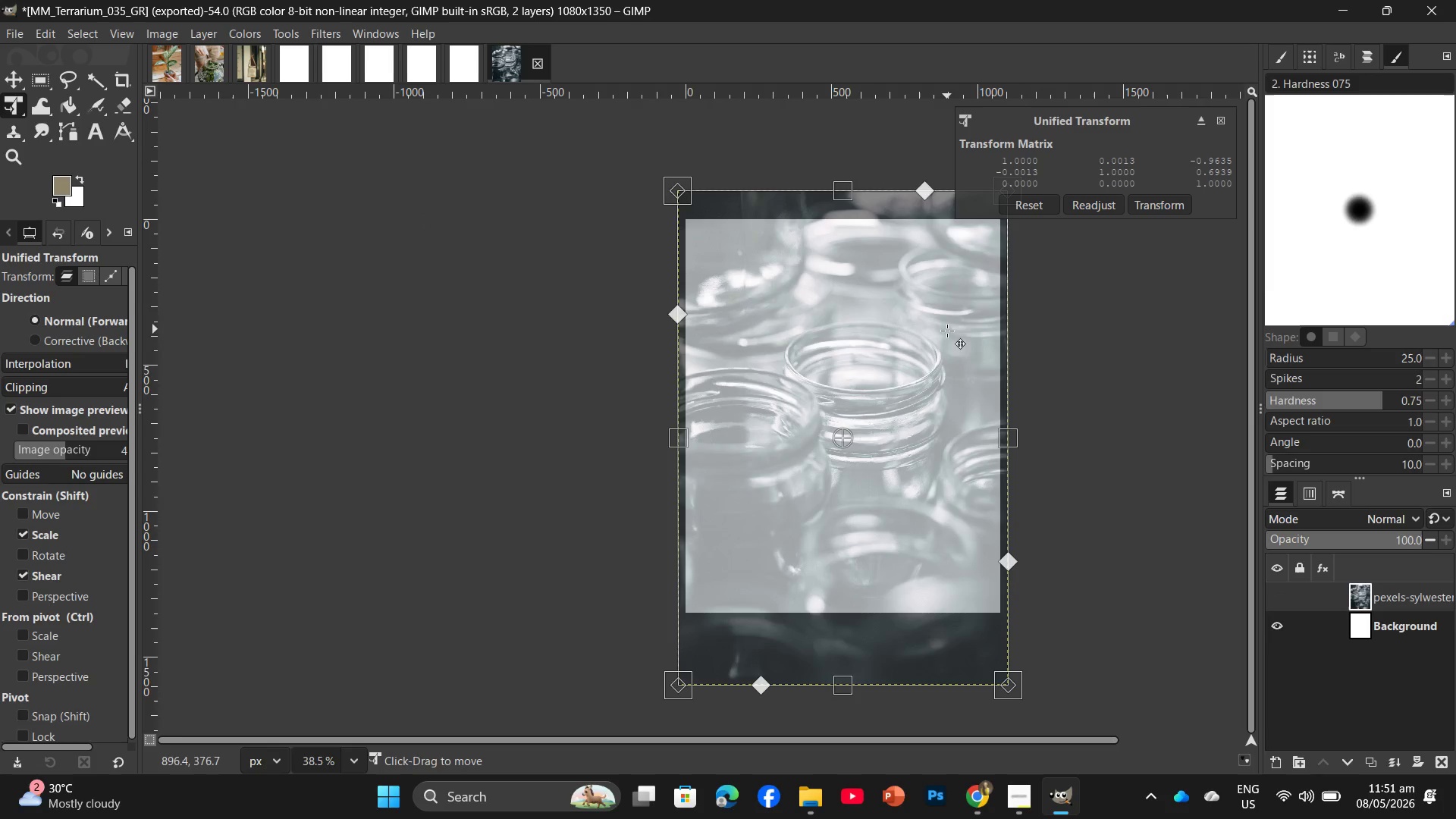 
key(Enter)
 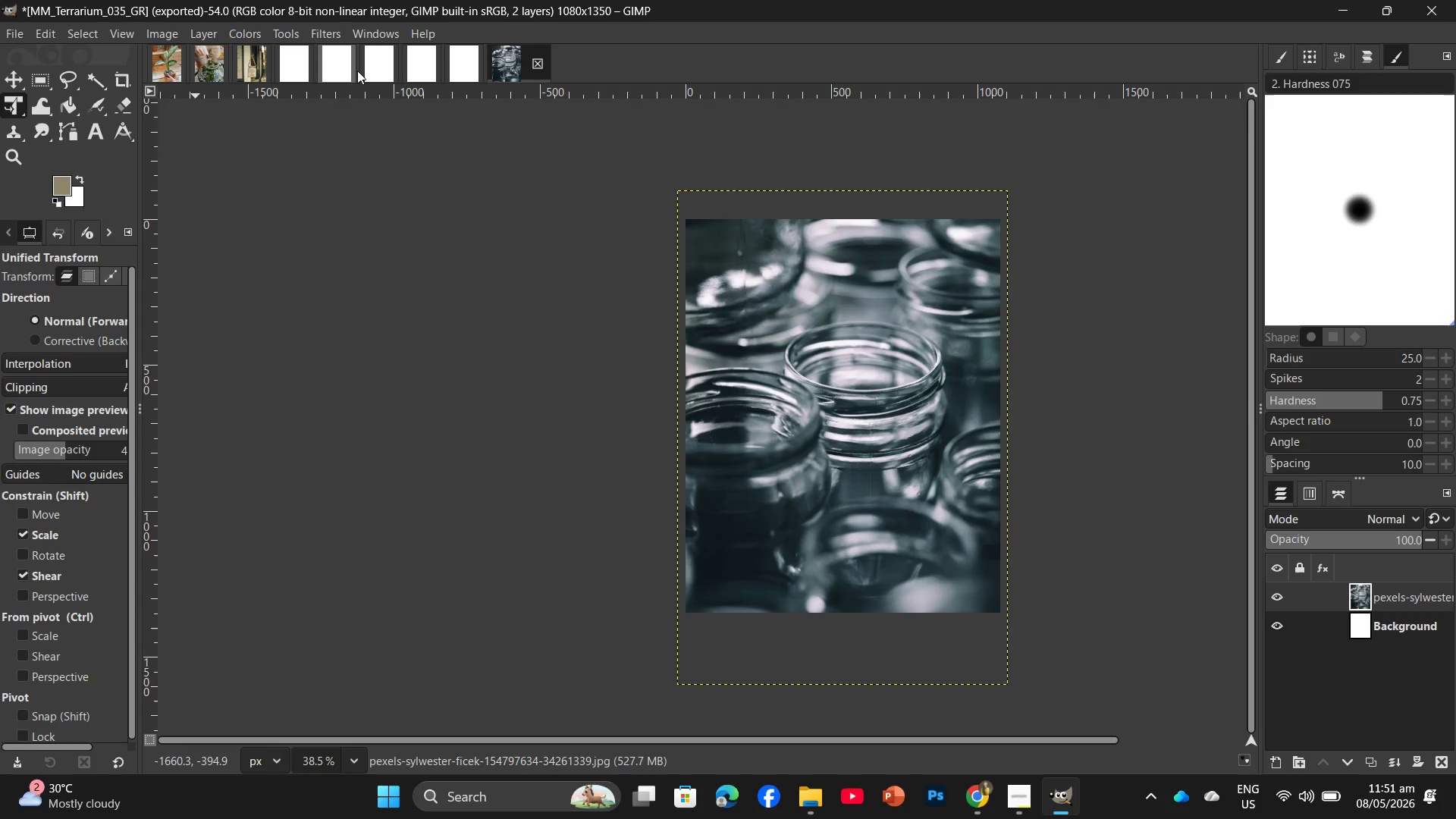 
left_click([300, 74])
 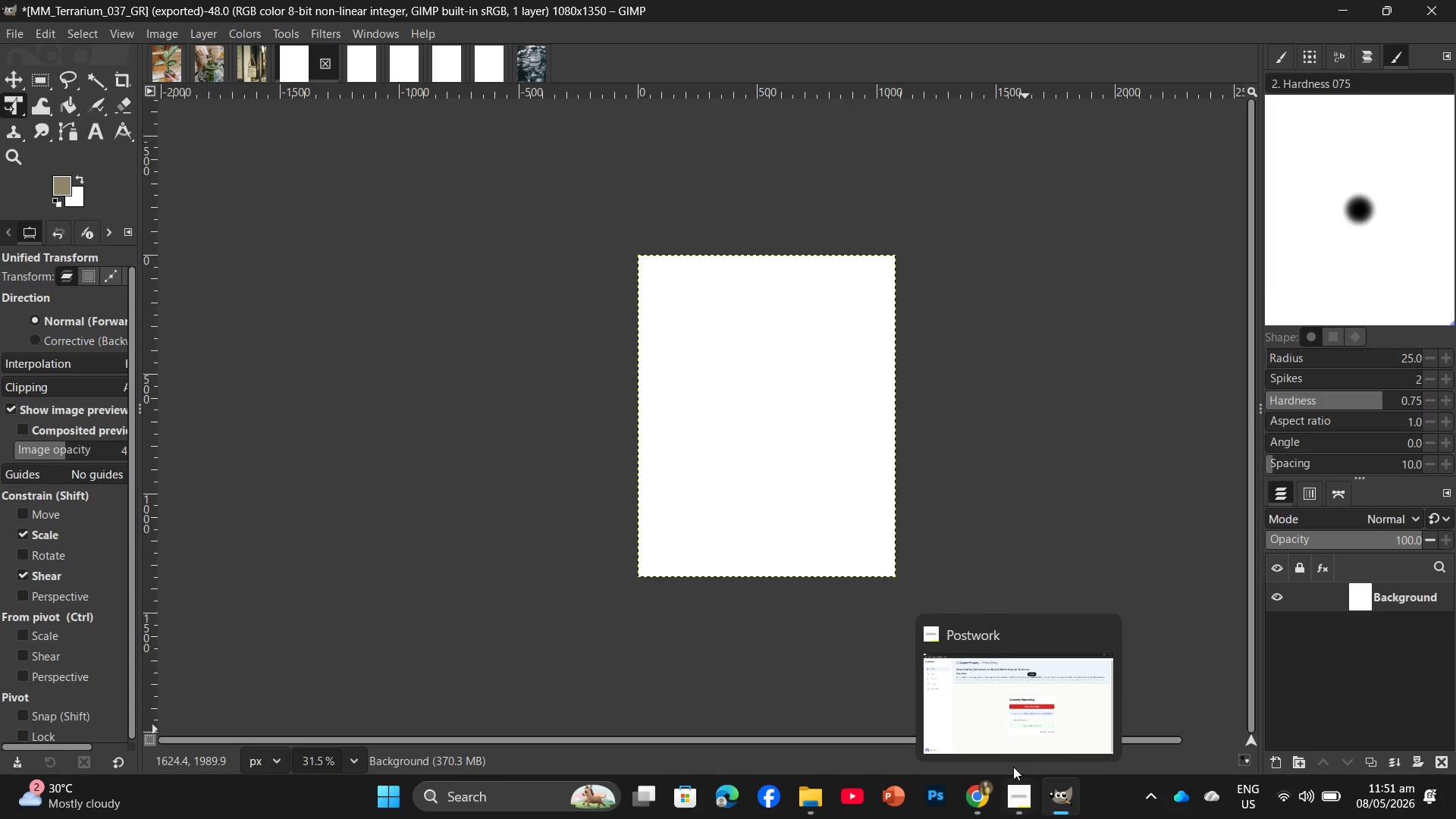 
left_click([1009, 750])